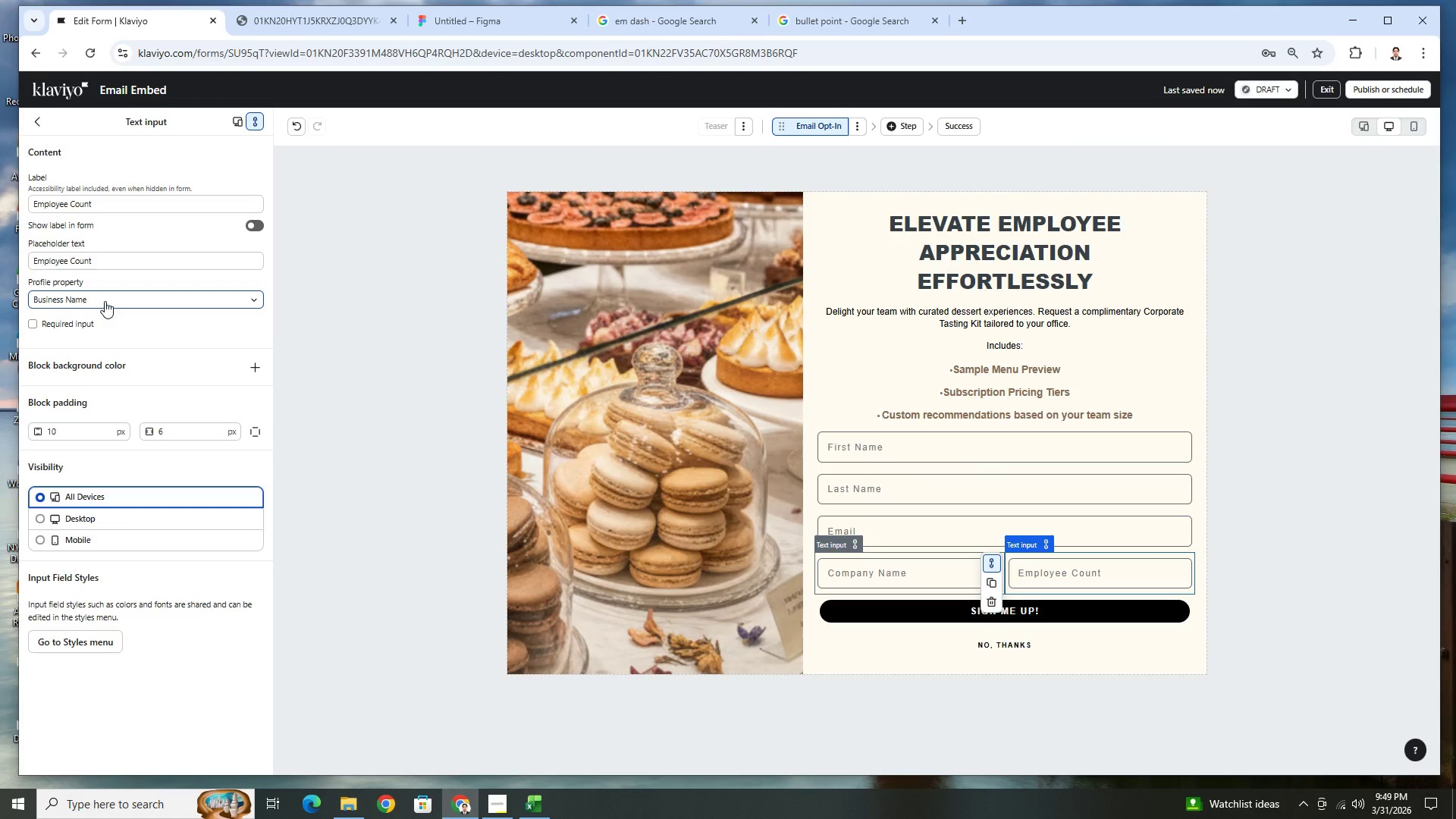 
left_click([105, 301])
 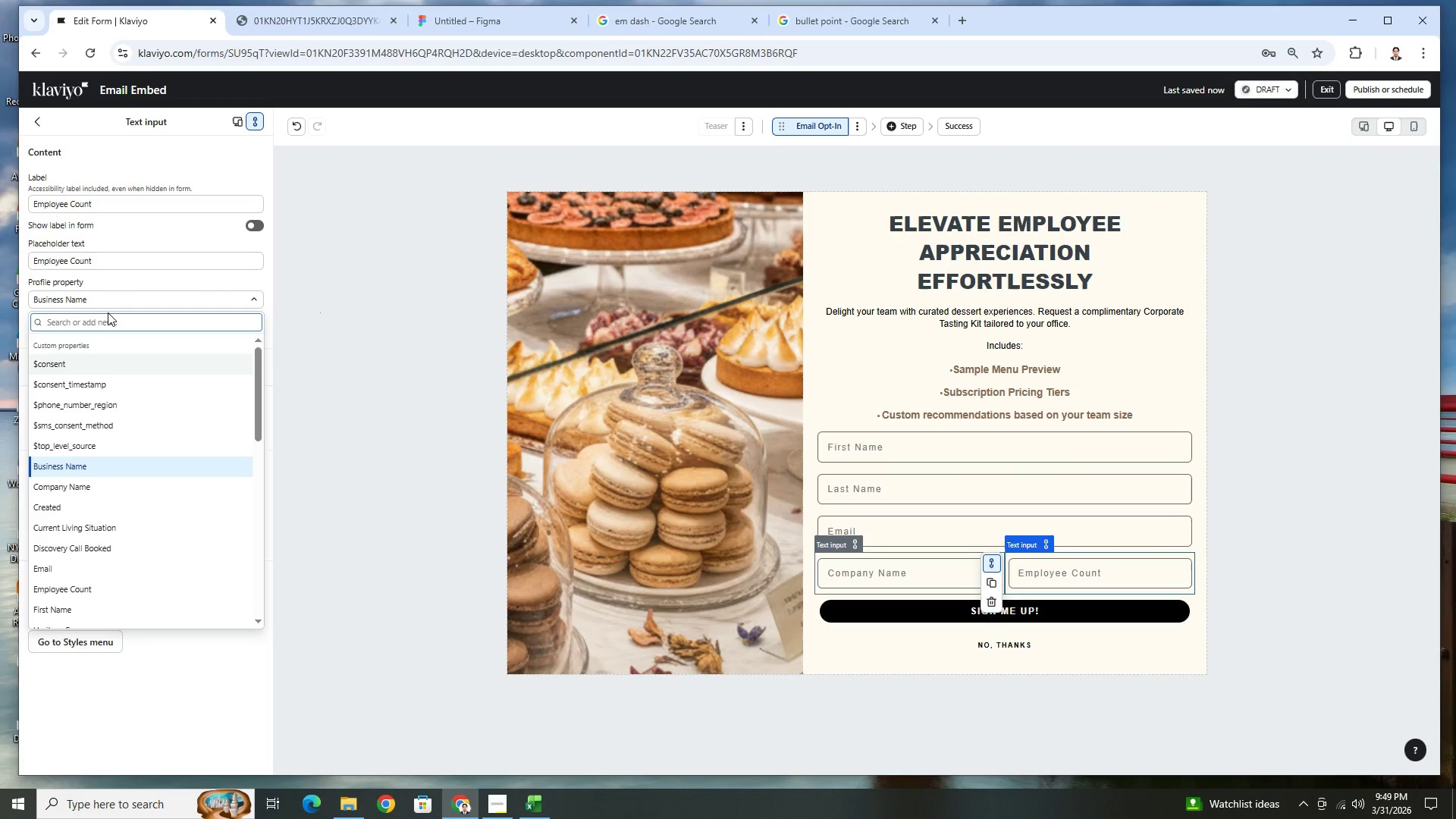 
type(emplo)
 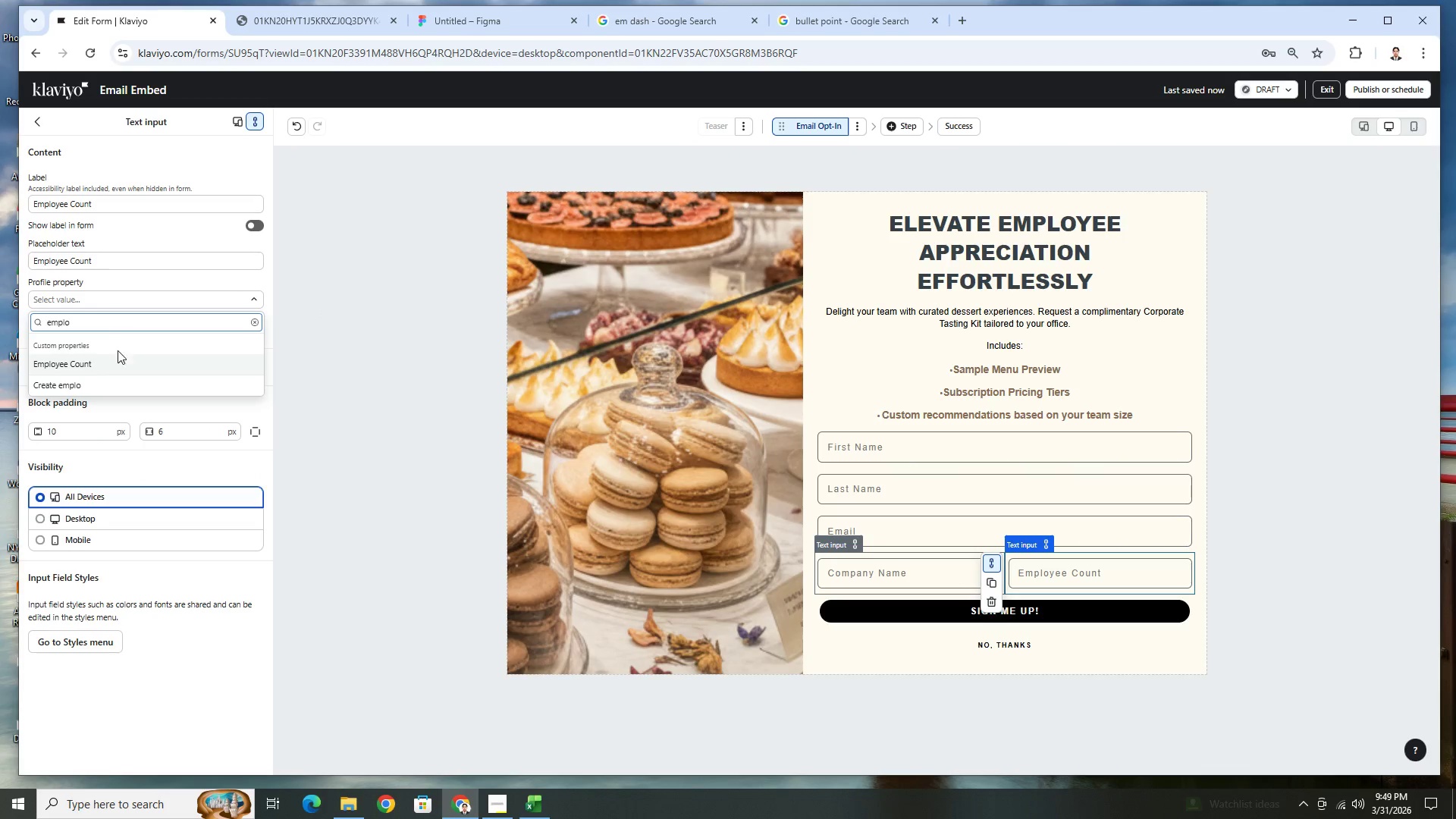 
left_click([121, 366])
 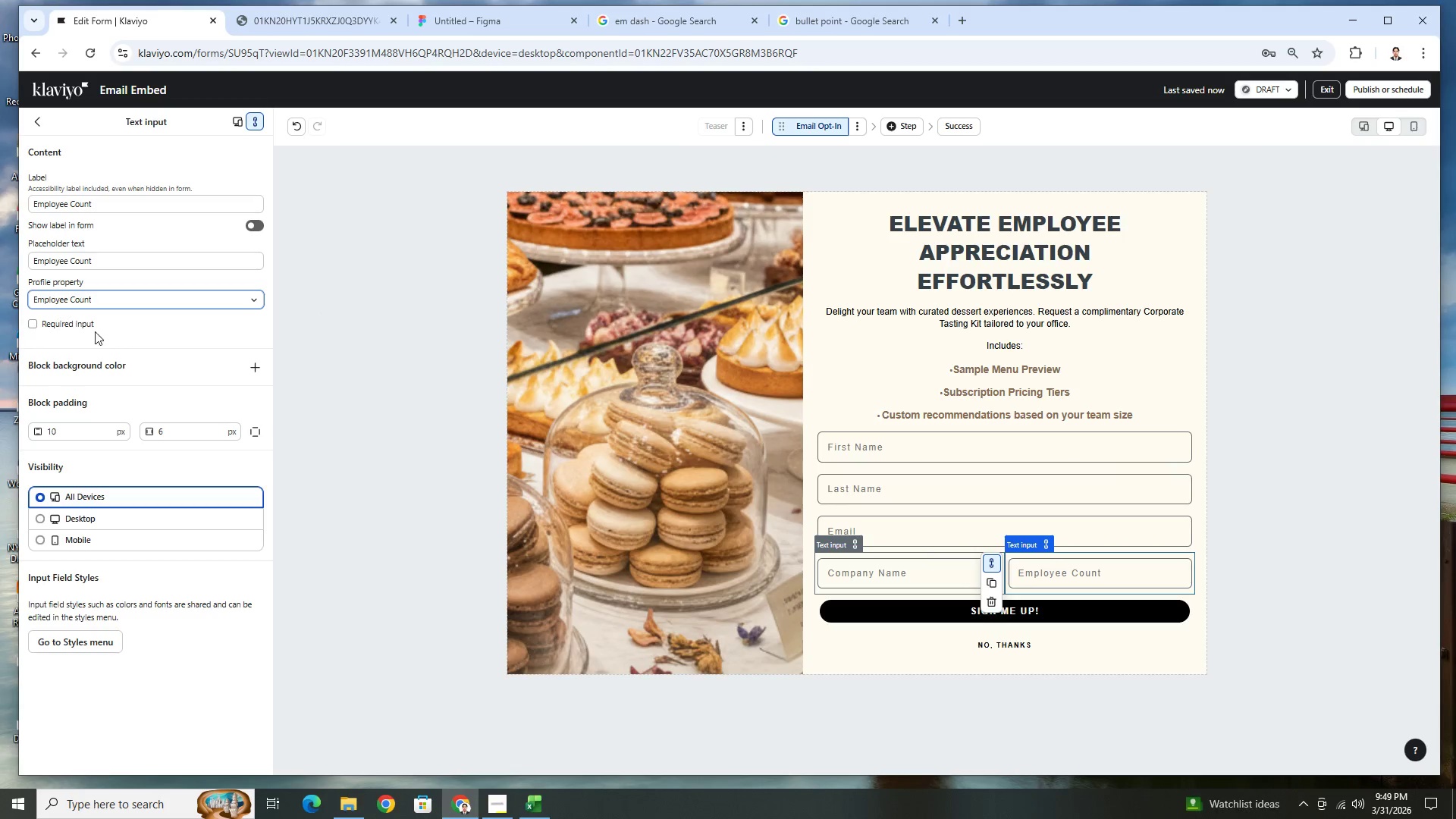 
wait(6.38)
 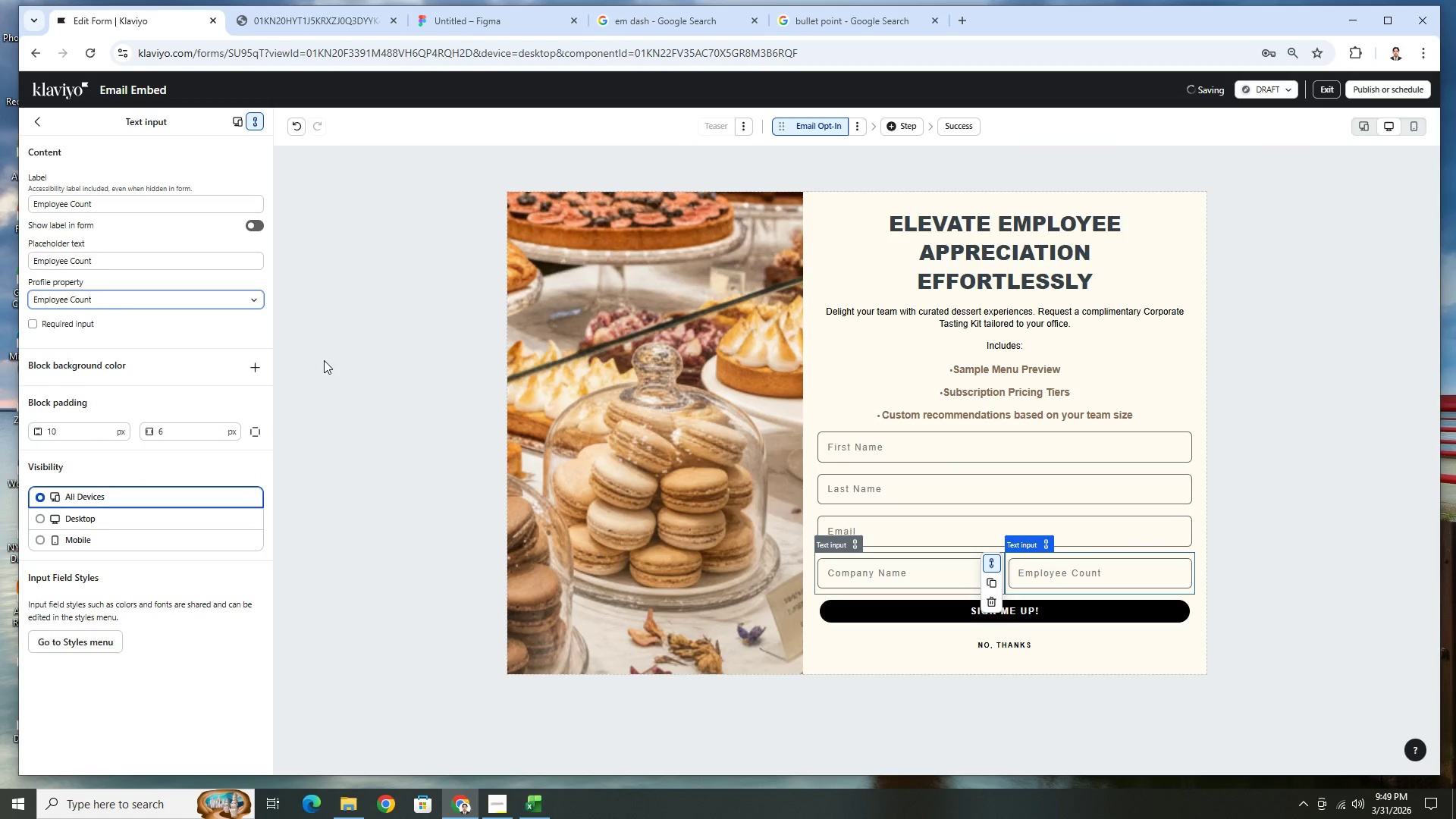 
left_click([83, 327])
 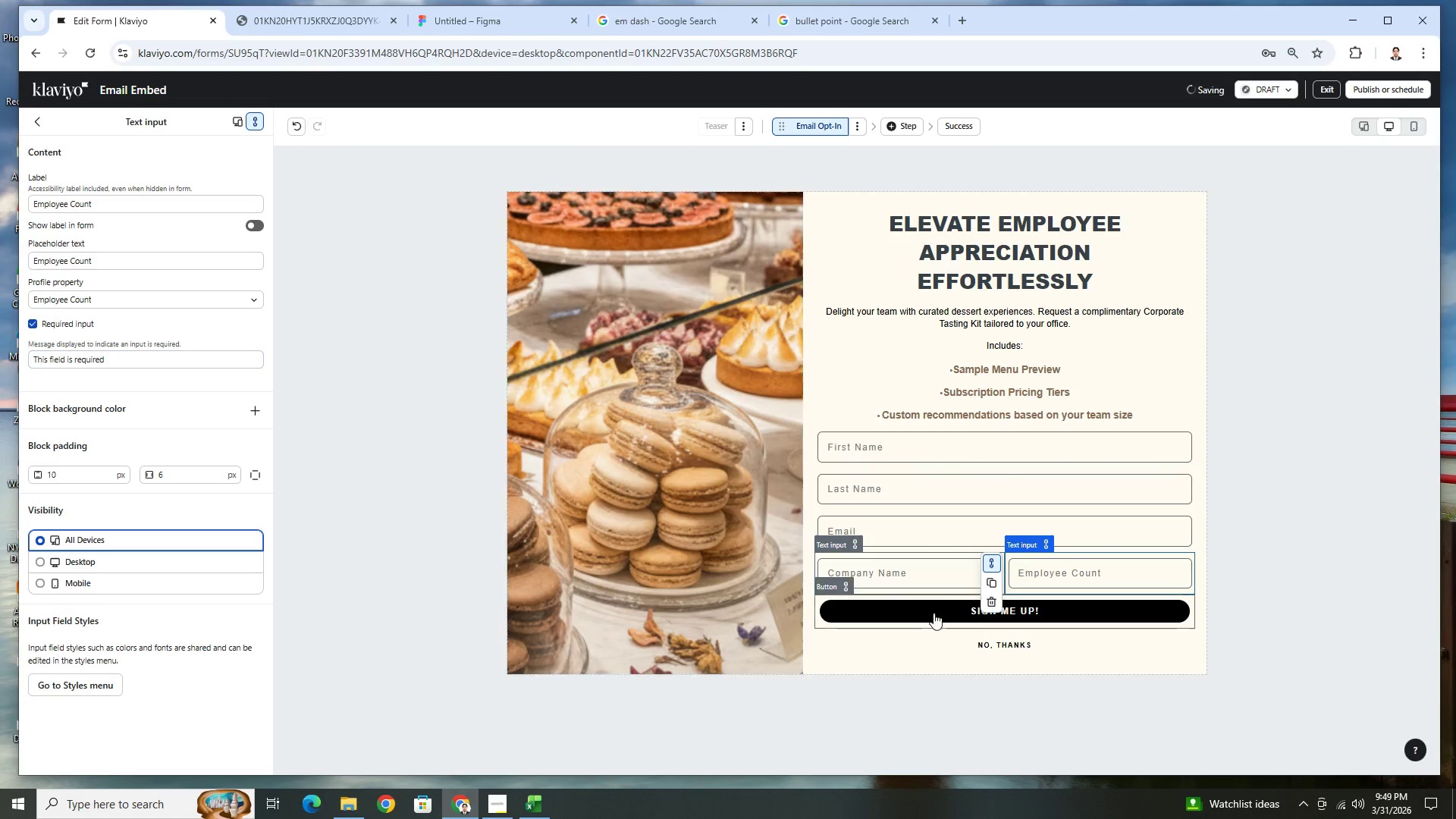 
left_click([928, 582])
 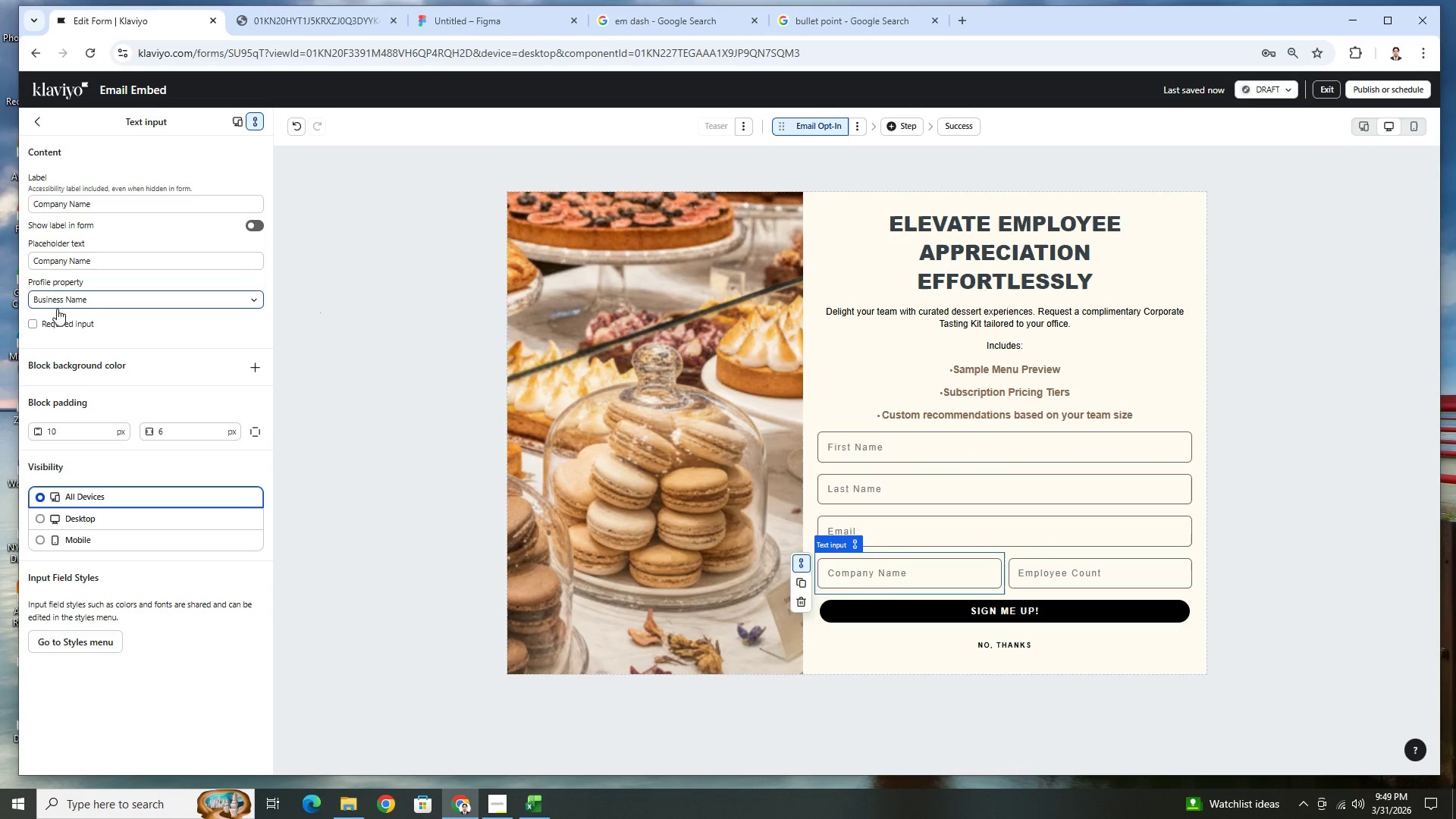 
left_click([32, 322])
 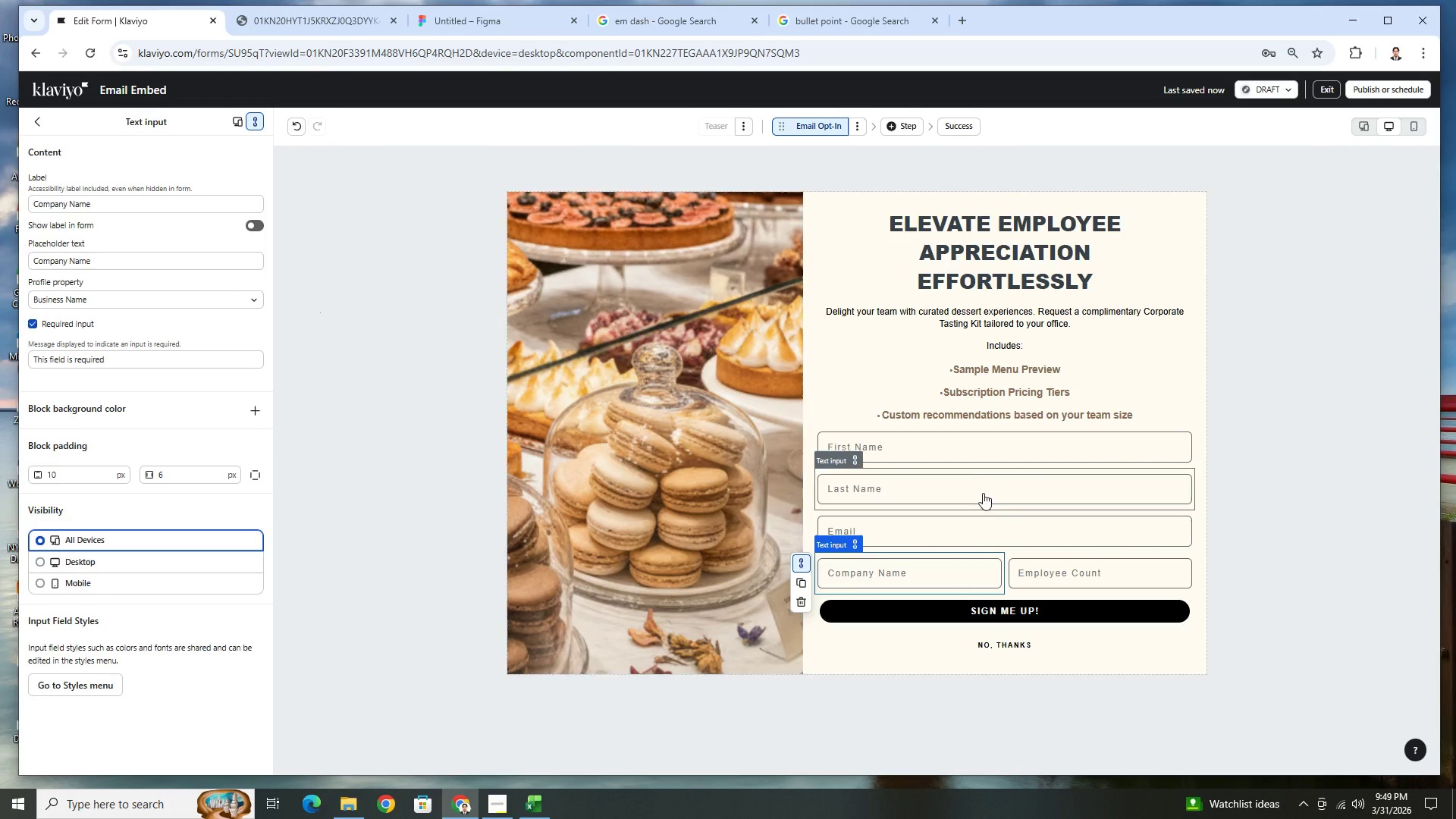 
left_click([971, 521])
 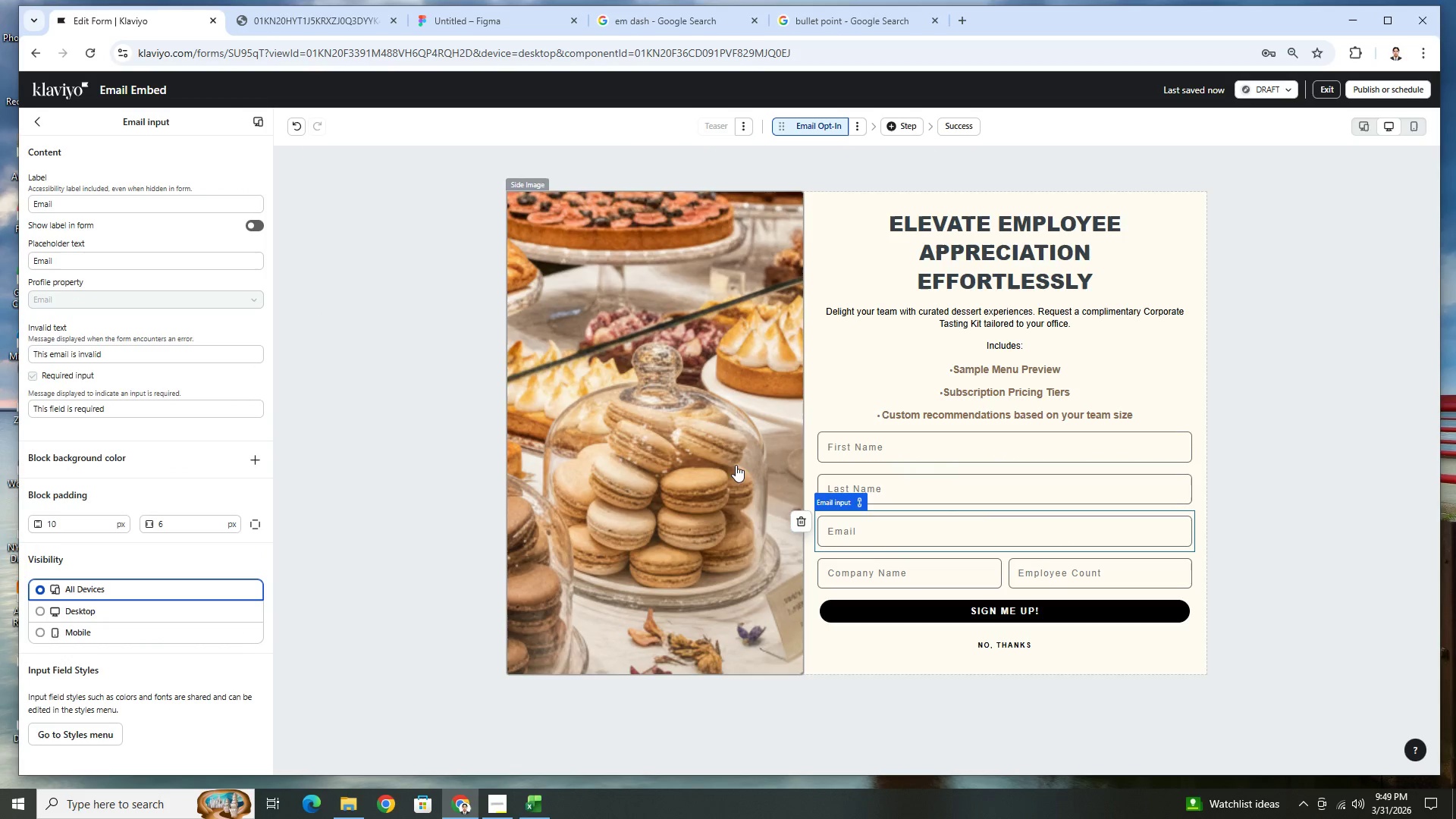 
left_click([885, 492])
 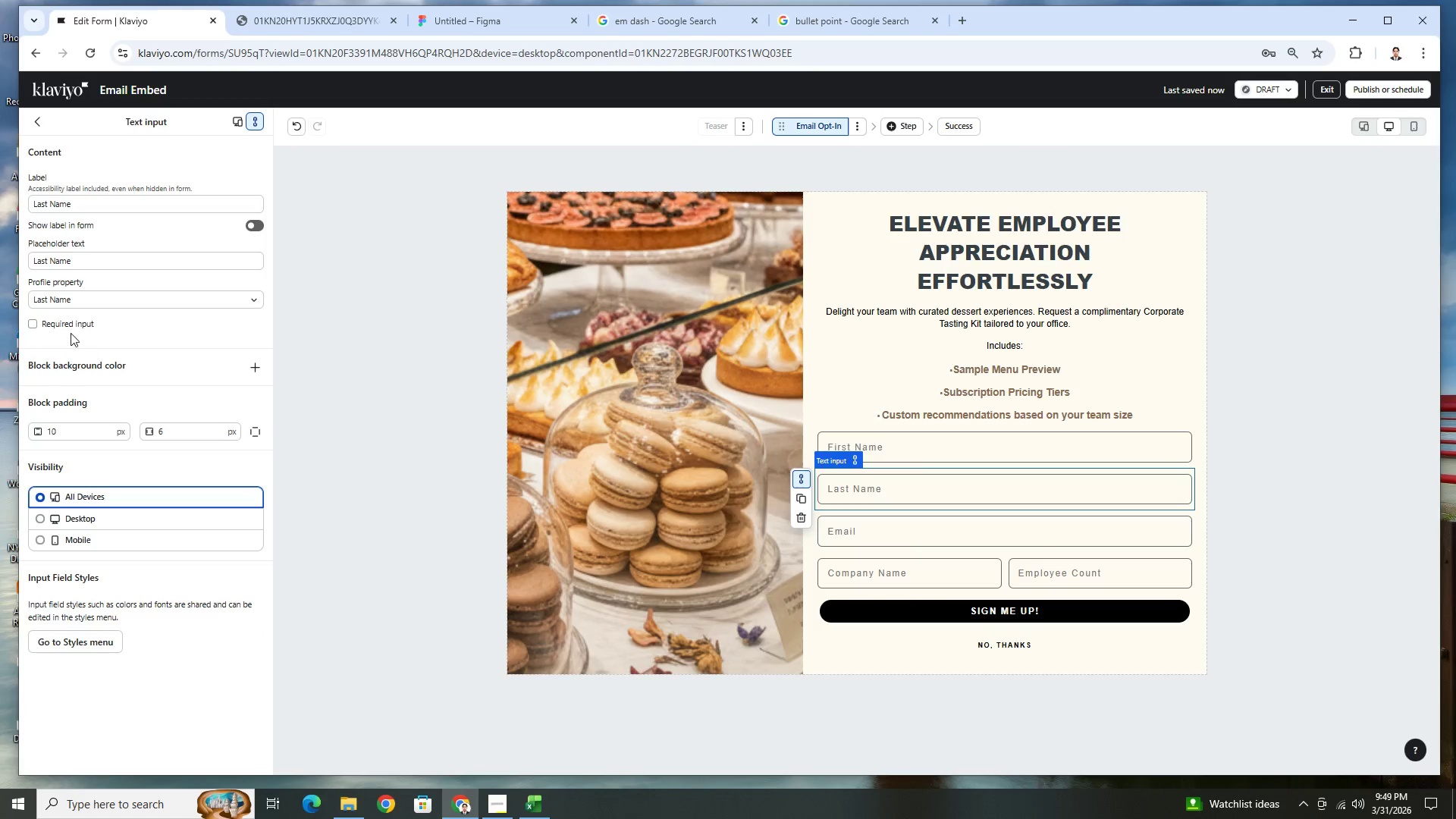 
left_click([50, 325])
 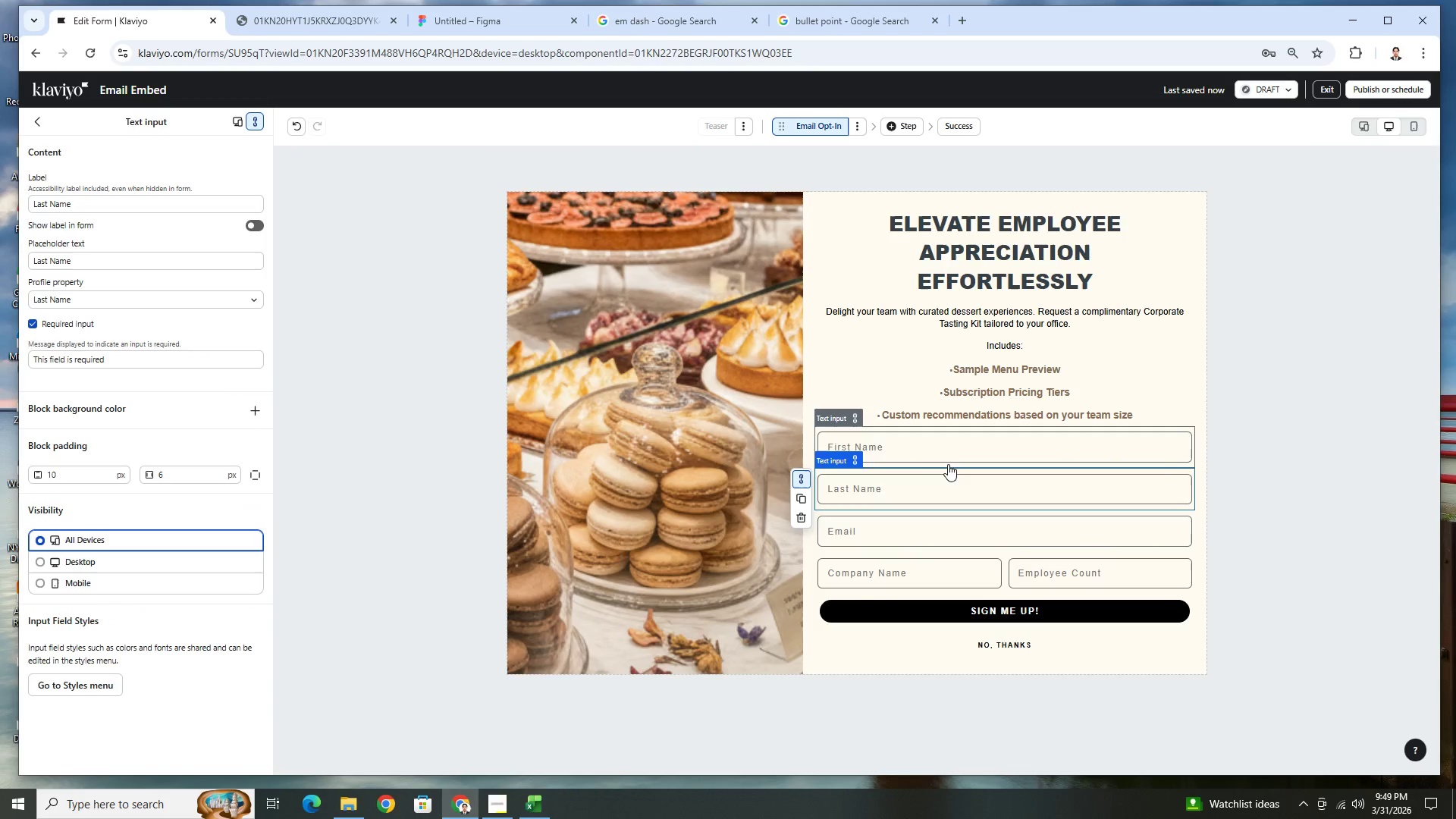 
left_click([946, 454])
 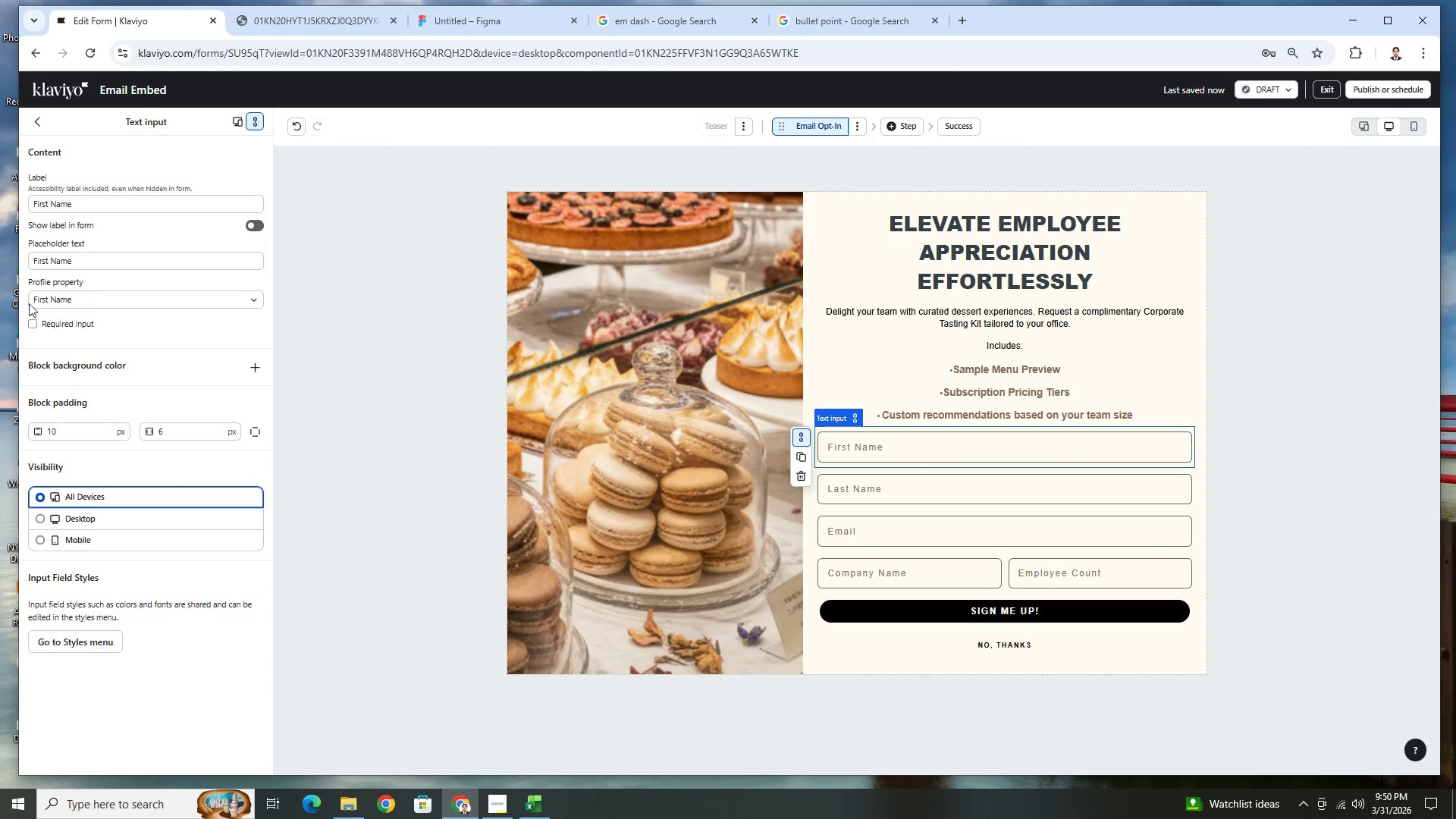 
left_click([30, 331])
 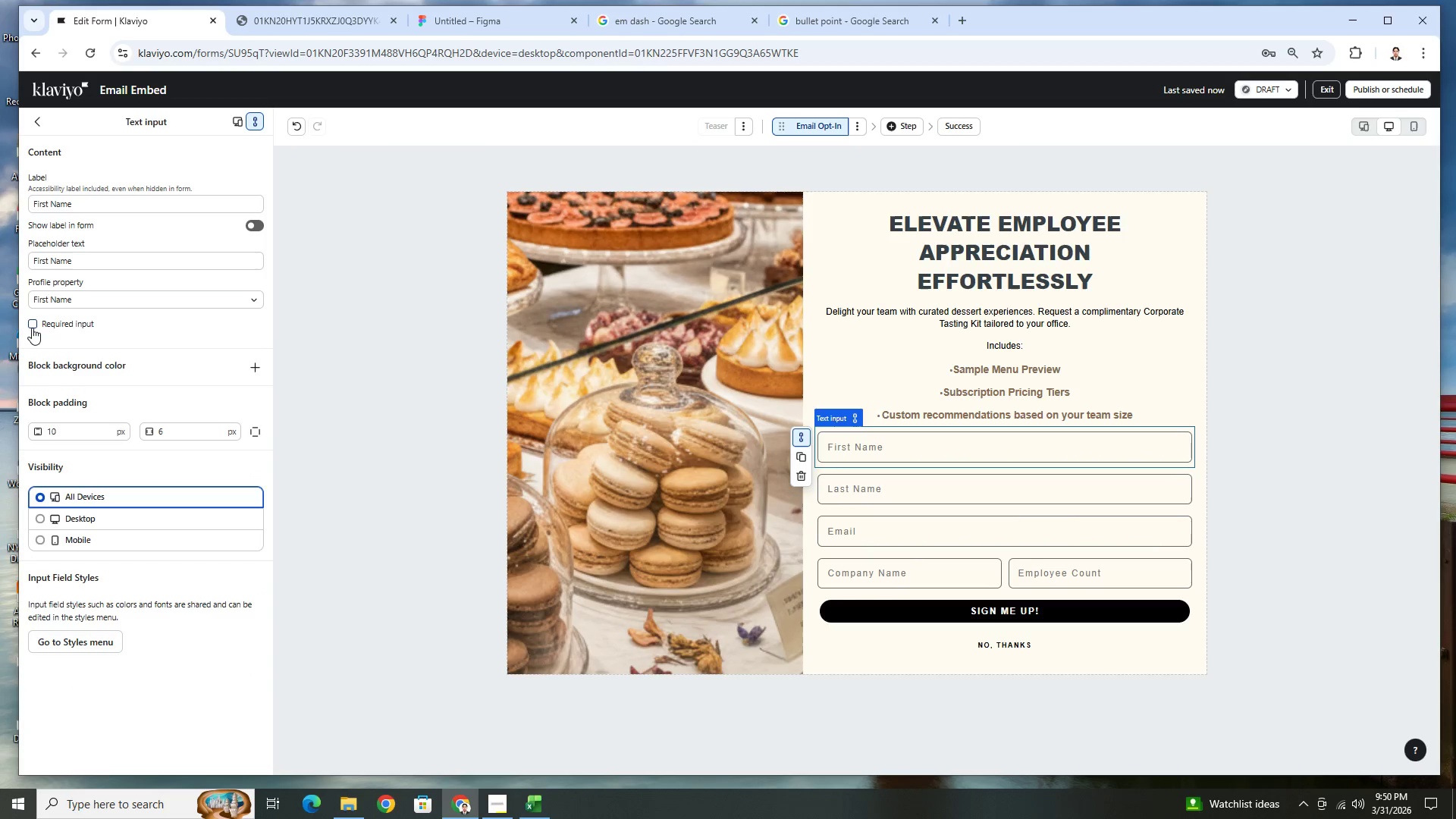 
left_click([32, 326])
 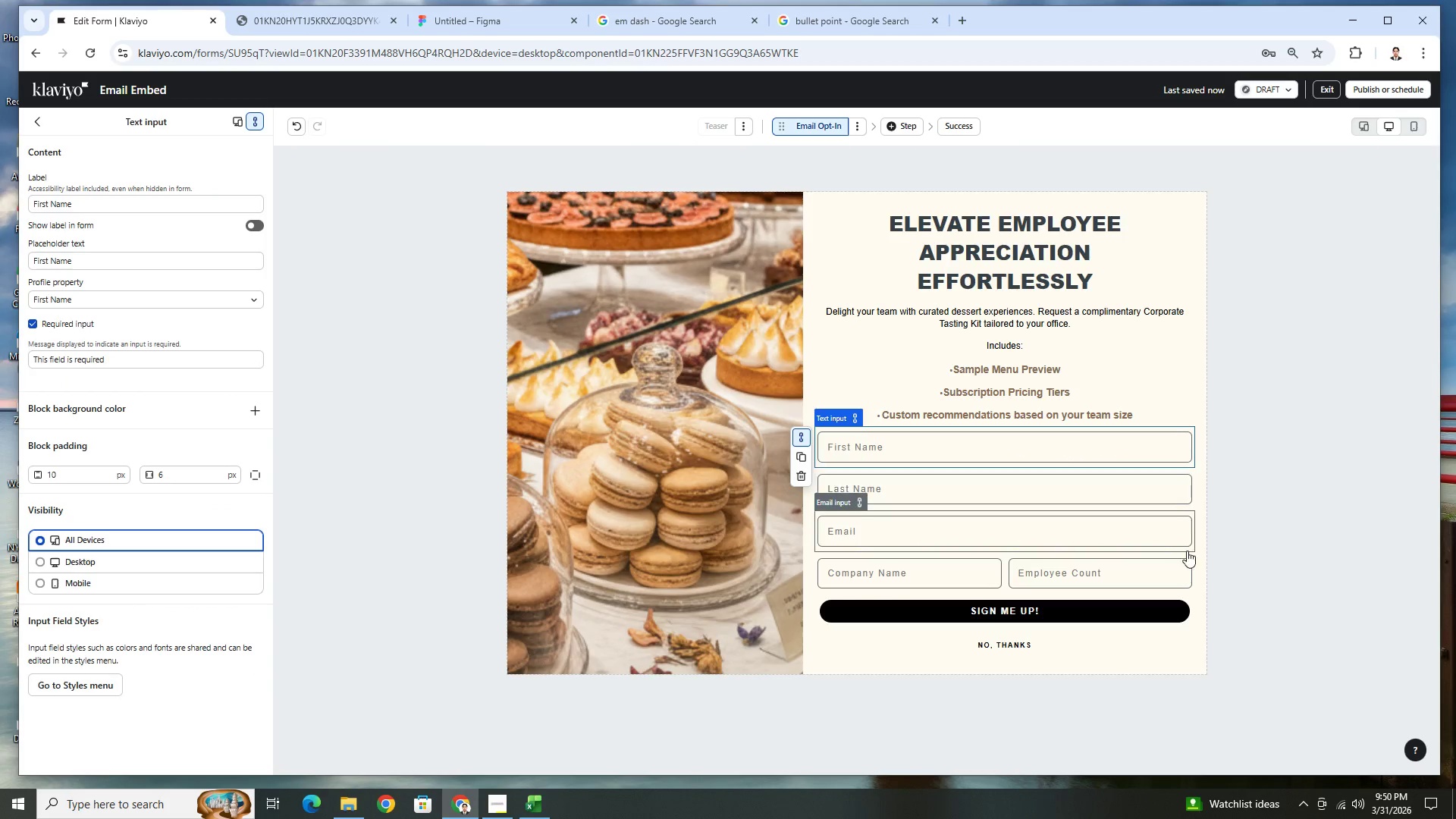 
left_click([1254, 533])
 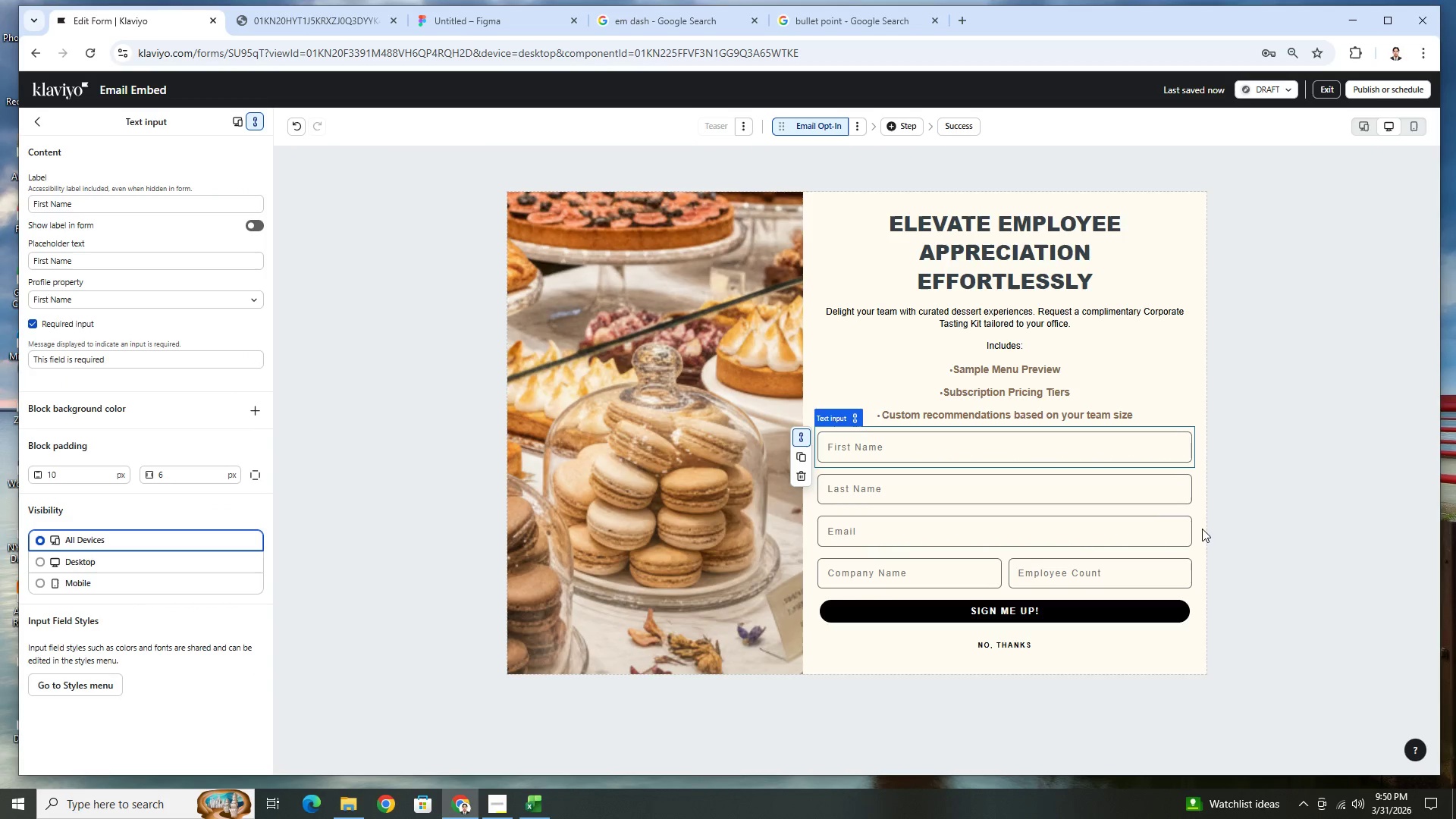 
left_click([1153, 521])
 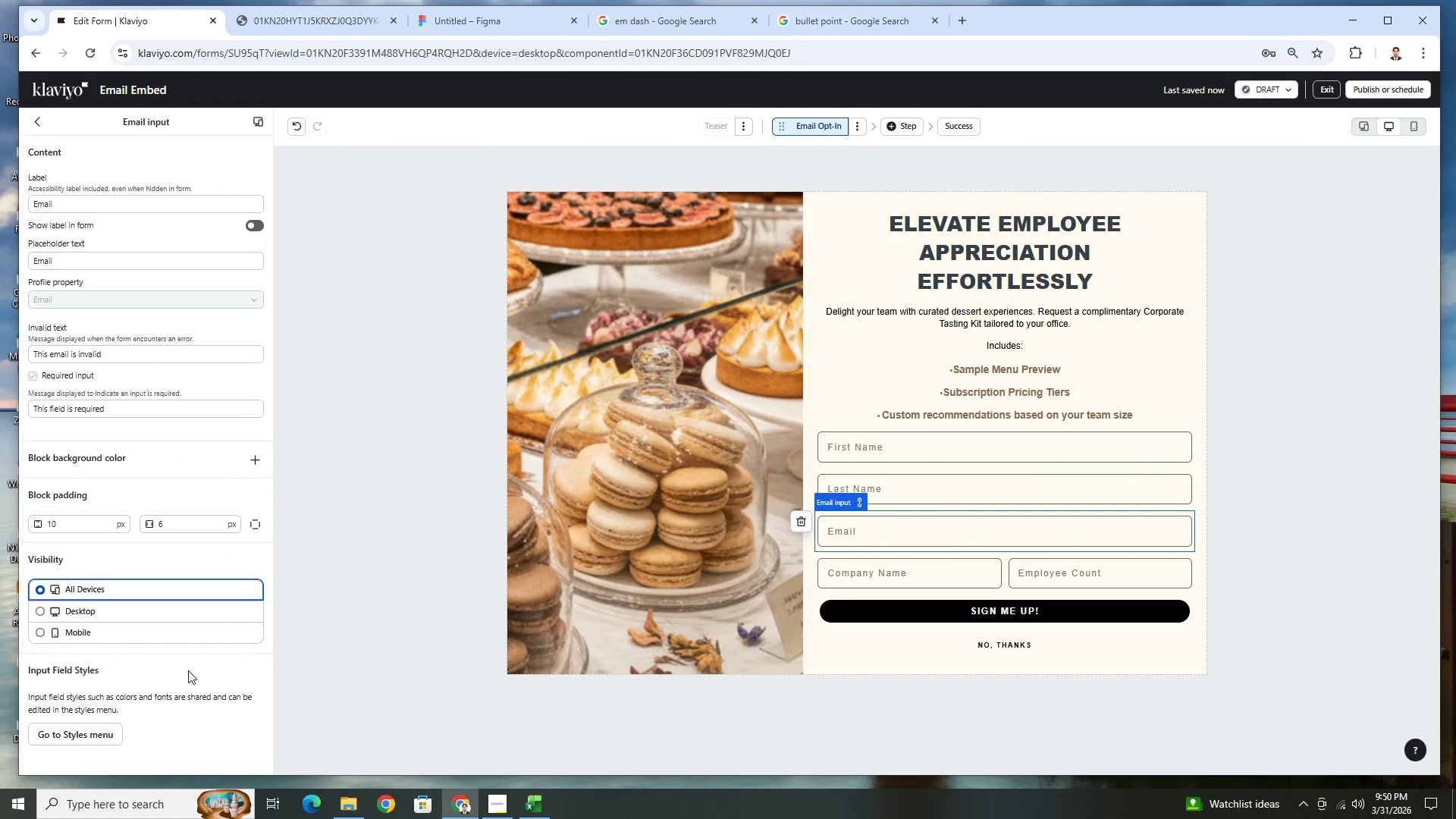 
scroll: coordinate [210, 671], scroll_direction: down, amount: 1.0
 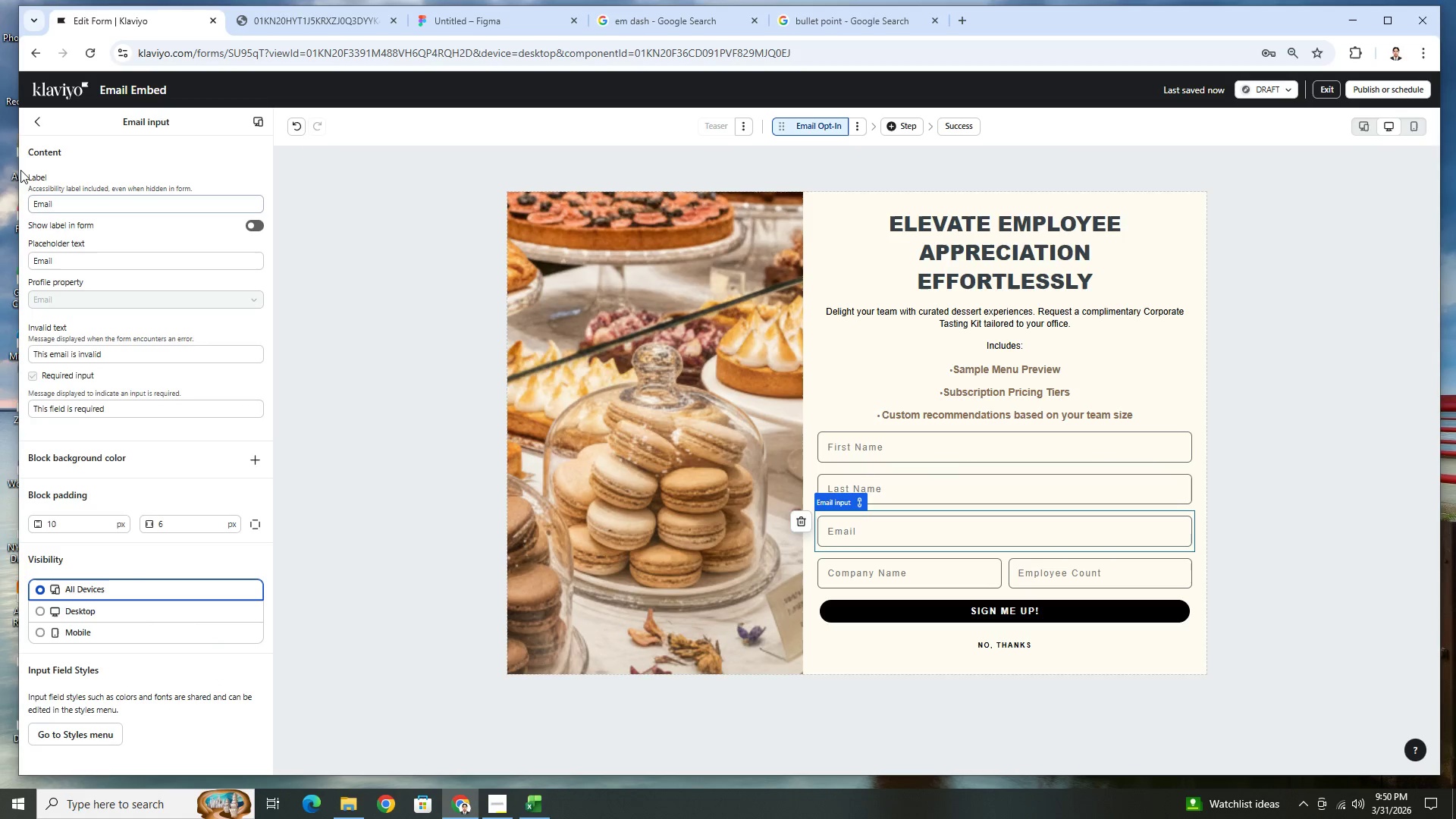 
left_click([1280, 604])
 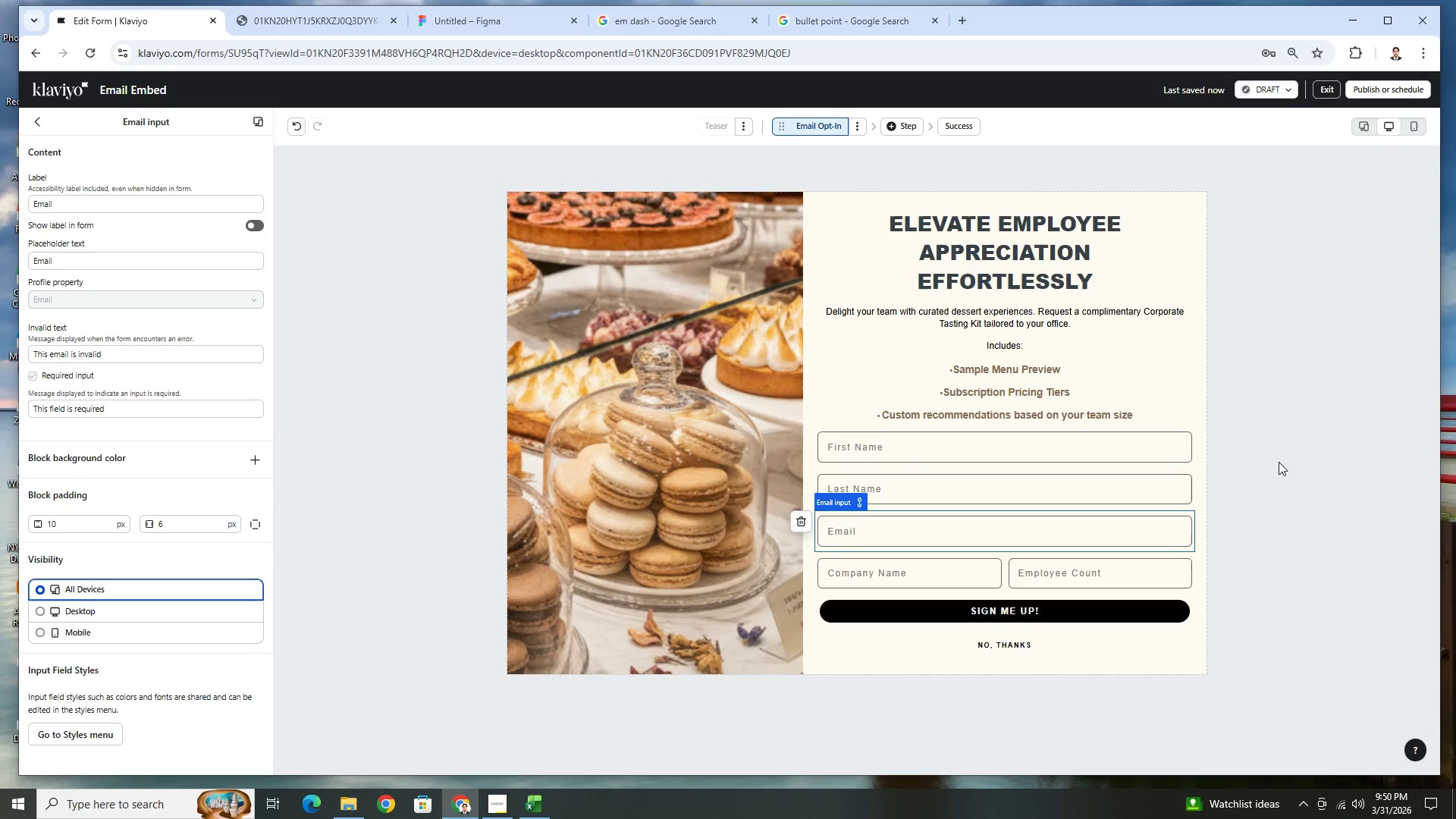 
wait(14.03)
 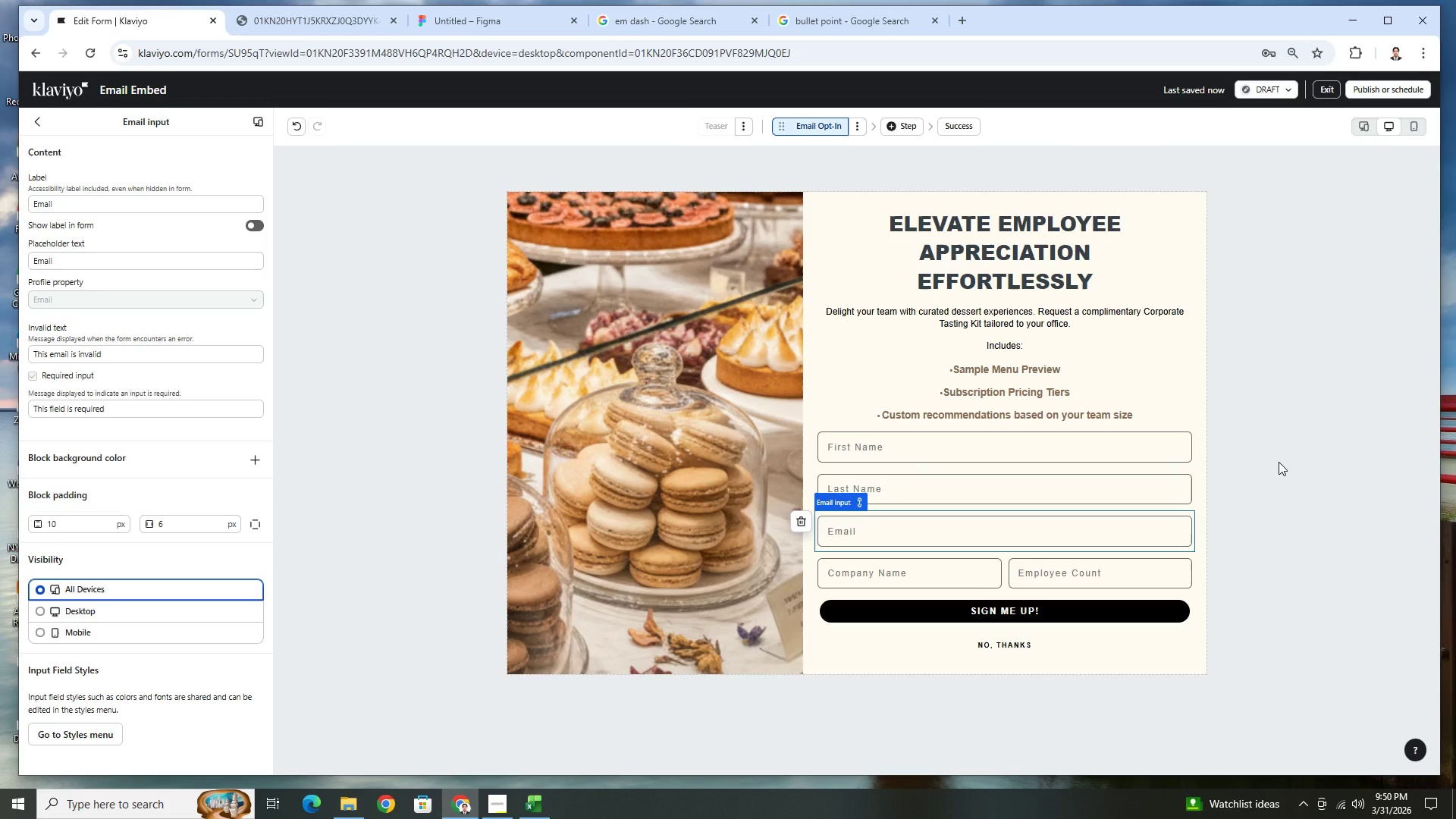 
left_click([670, 532])
 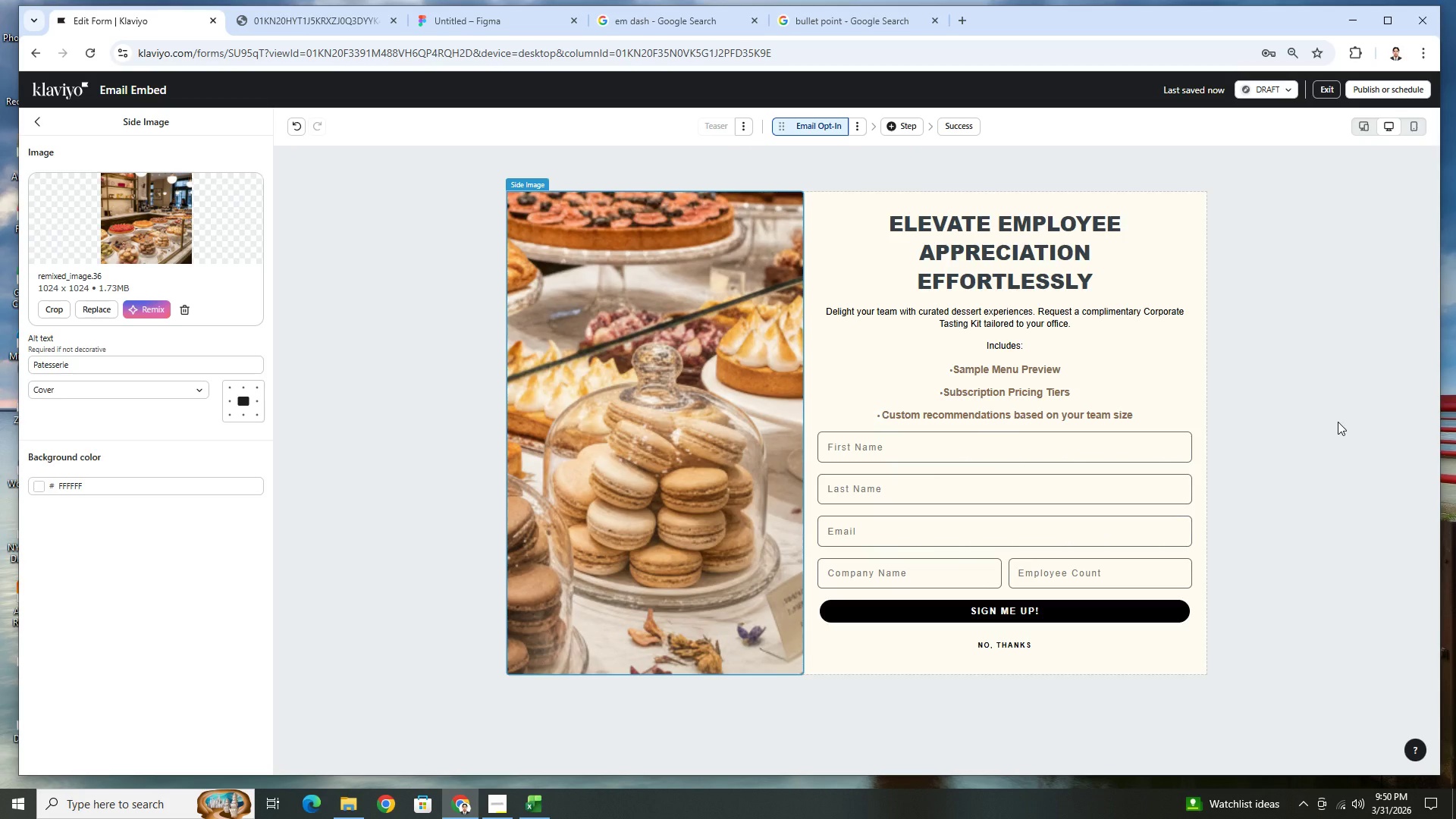 
wait(11.47)
 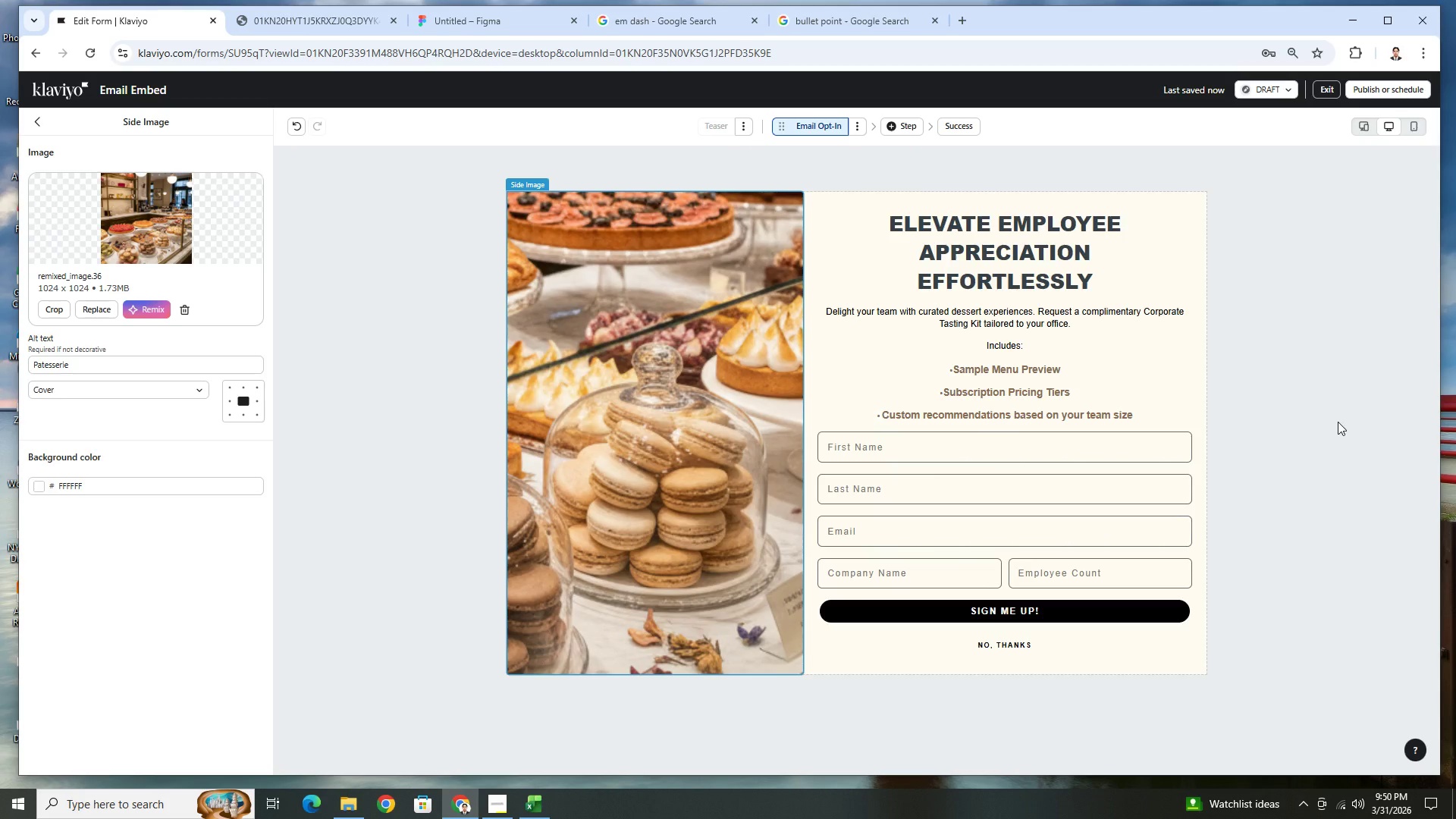 
left_click([228, 400])
 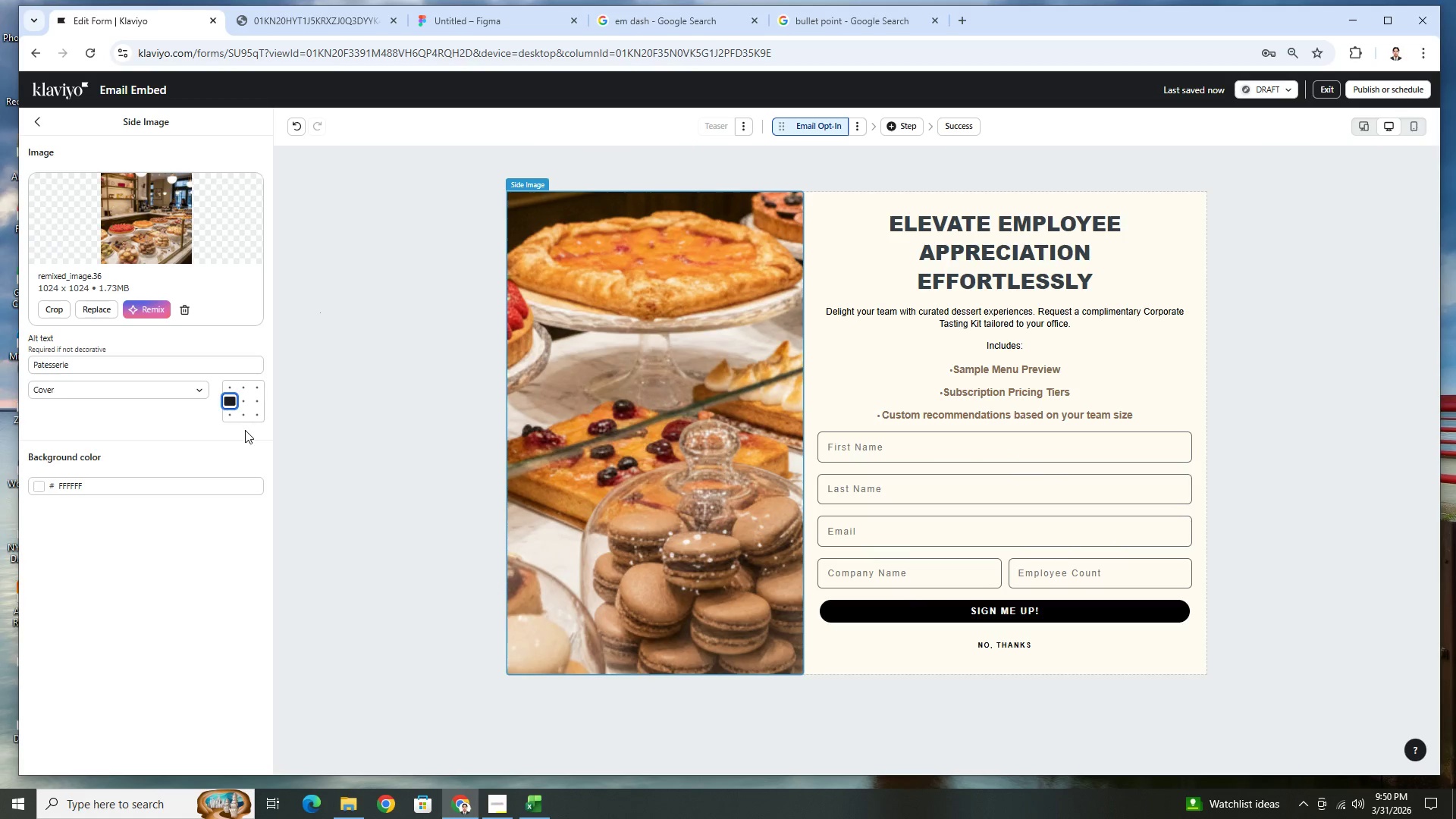 
left_click([245, 419])
 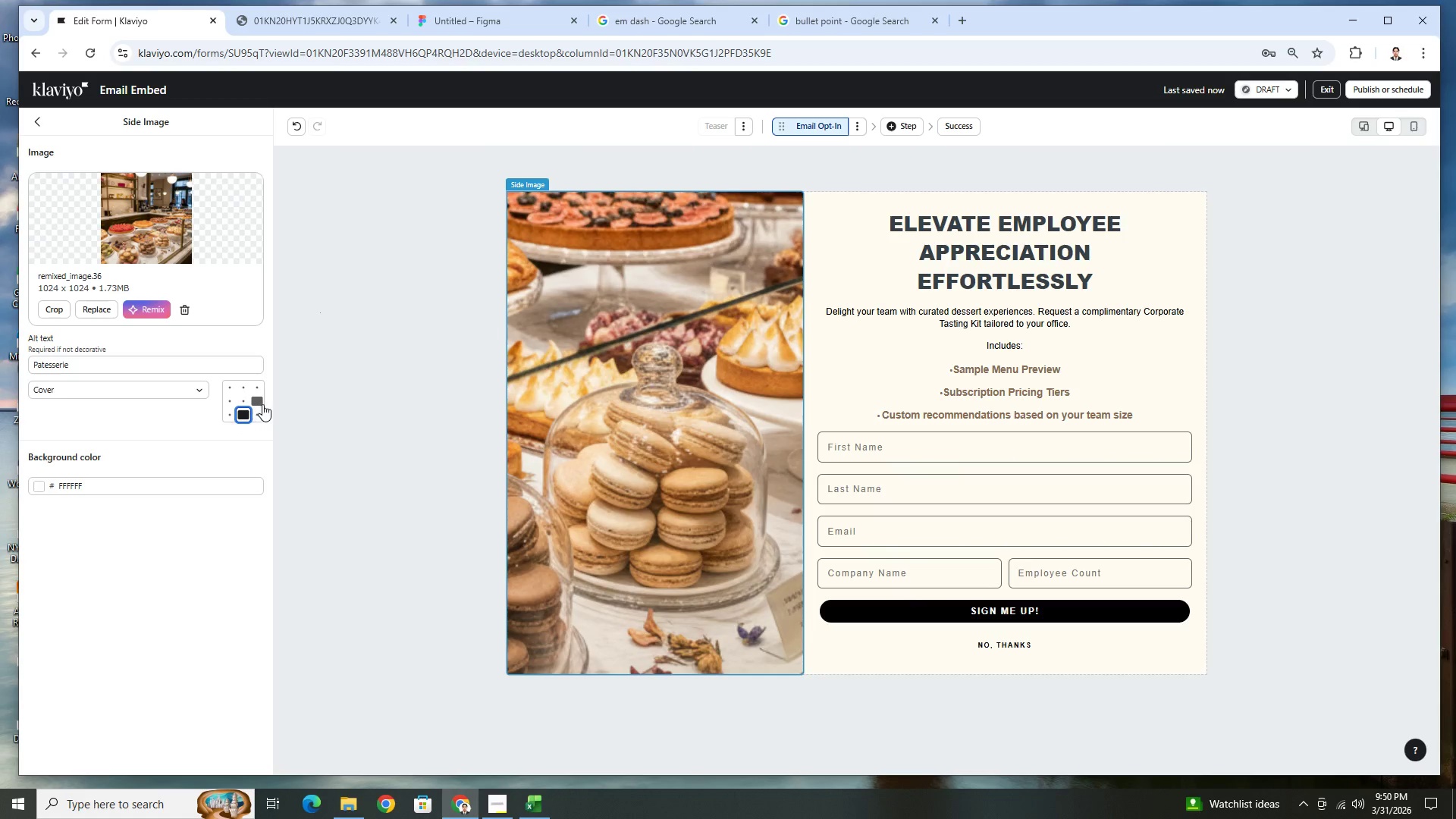 
left_click([261, 399])
 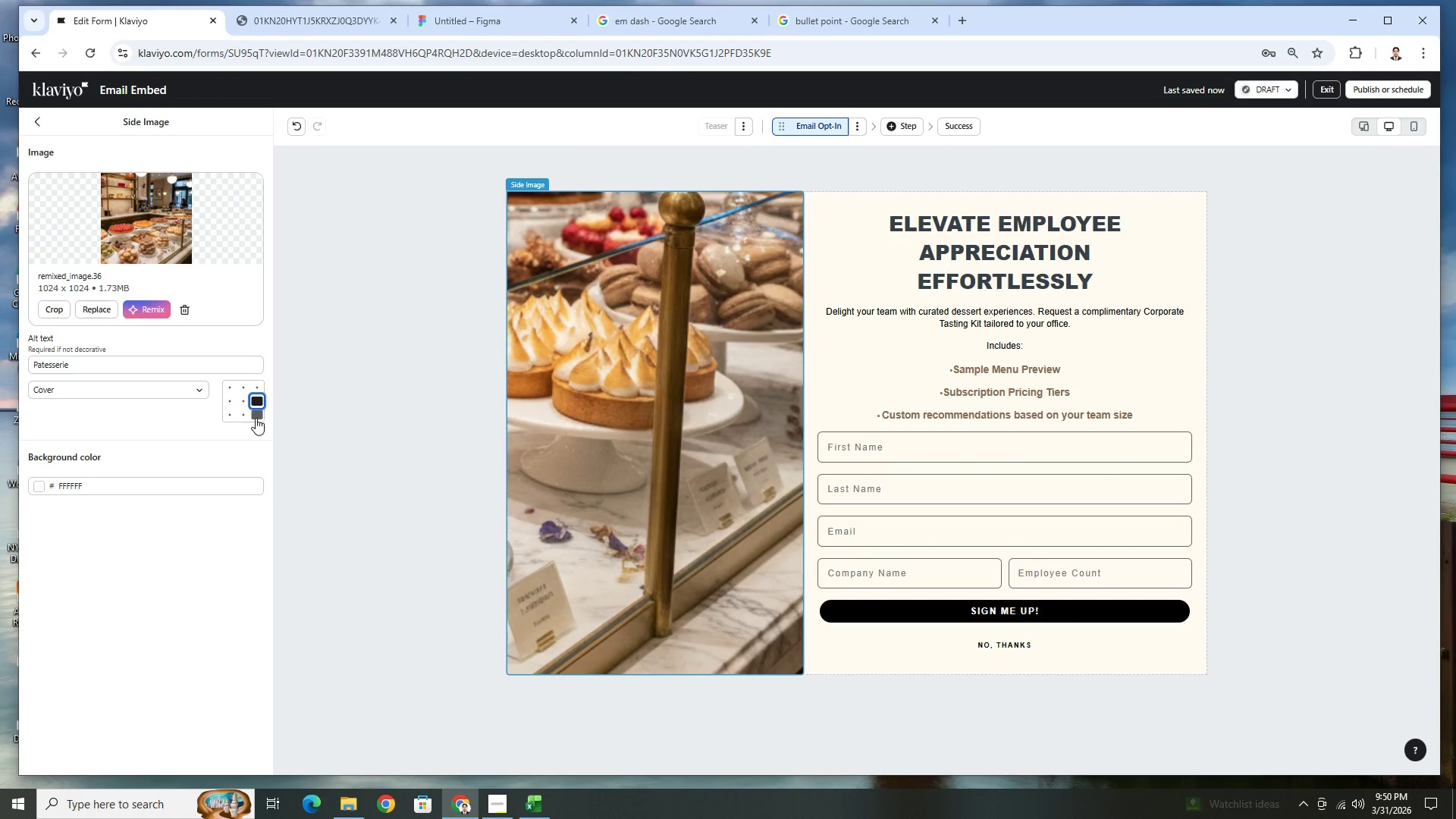 
left_click([231, 416])
 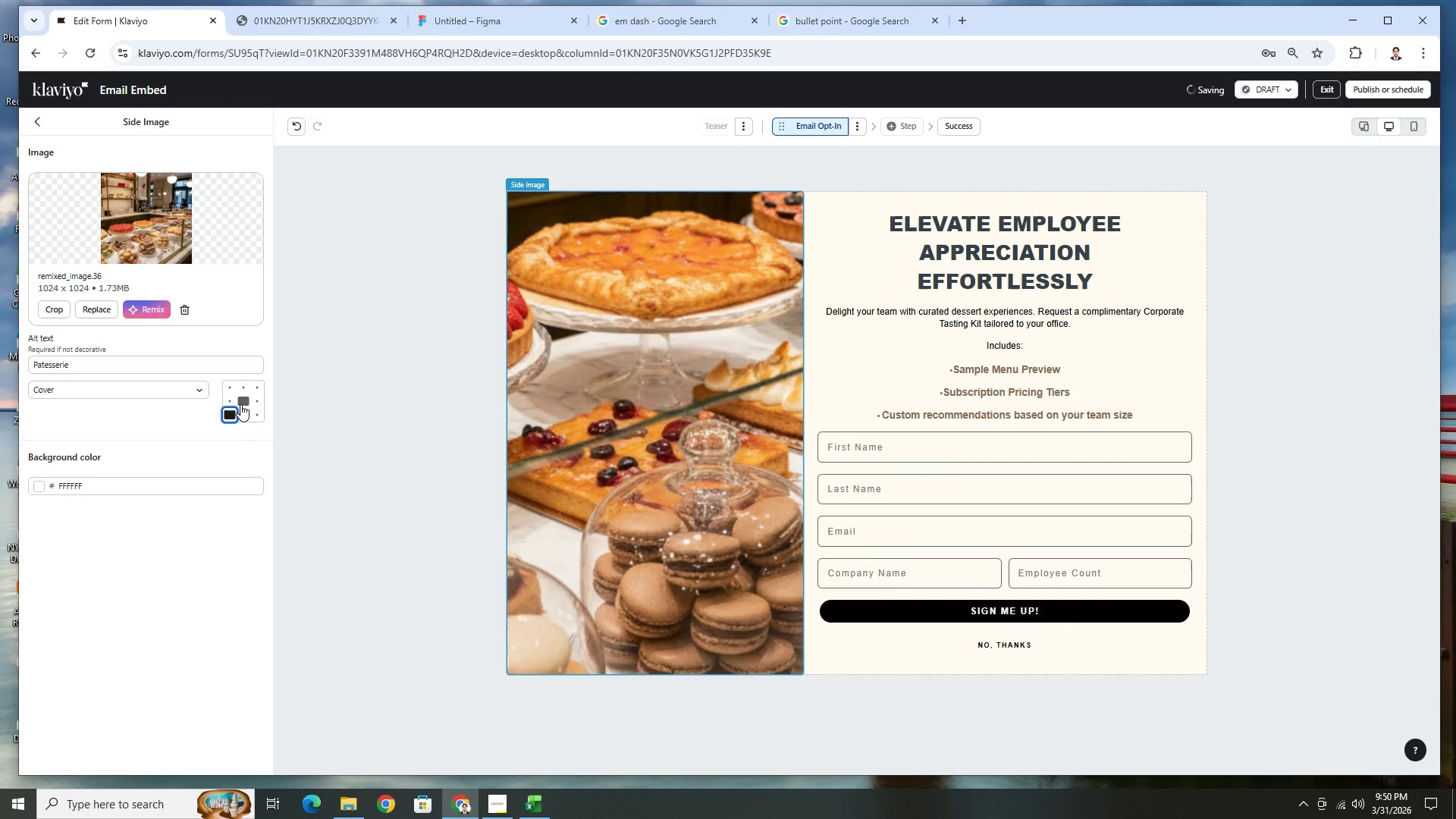 
left_click([241, 403])
 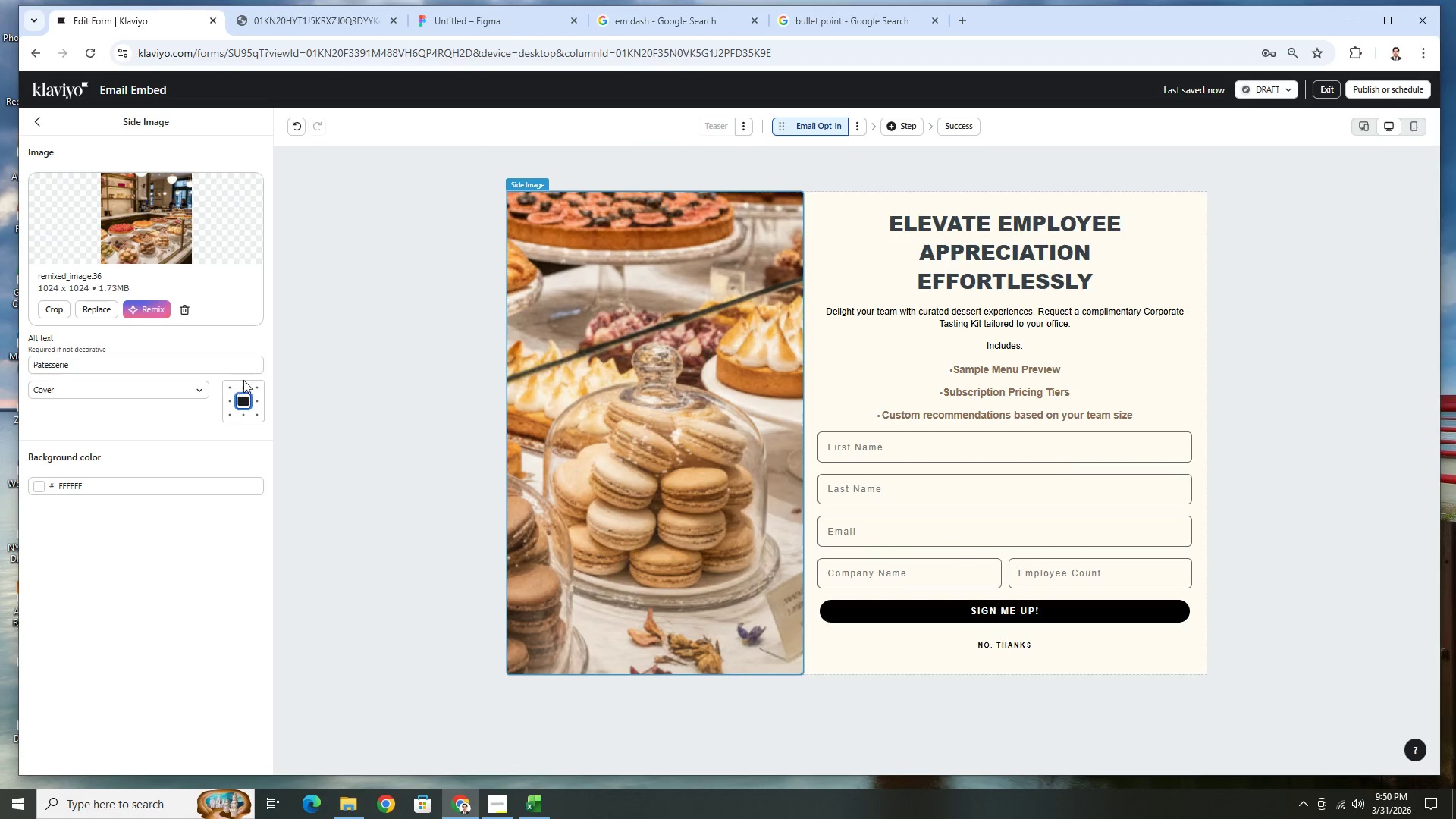 
left_click([245, 391])
 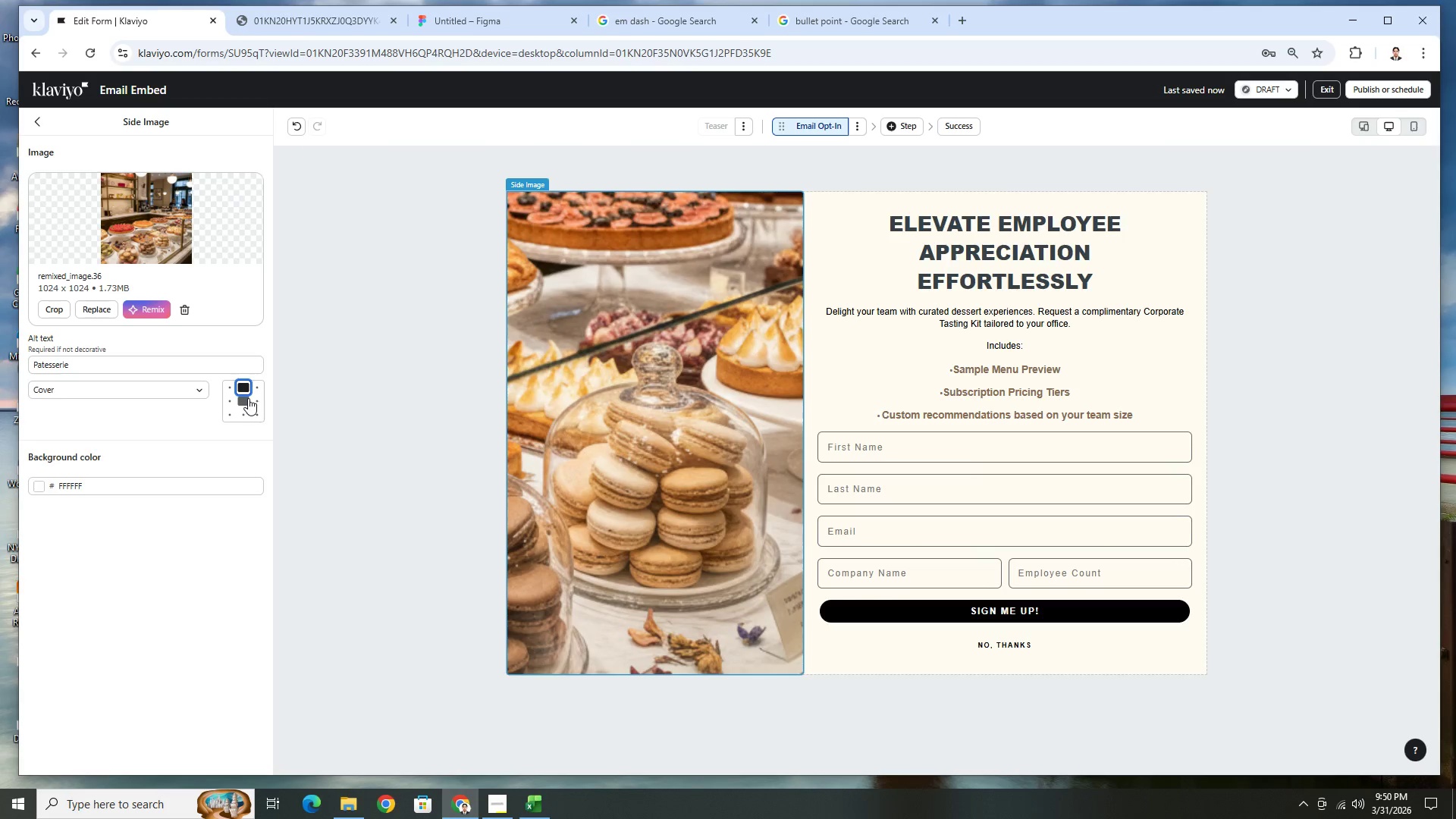 
left_click([248, 398])
 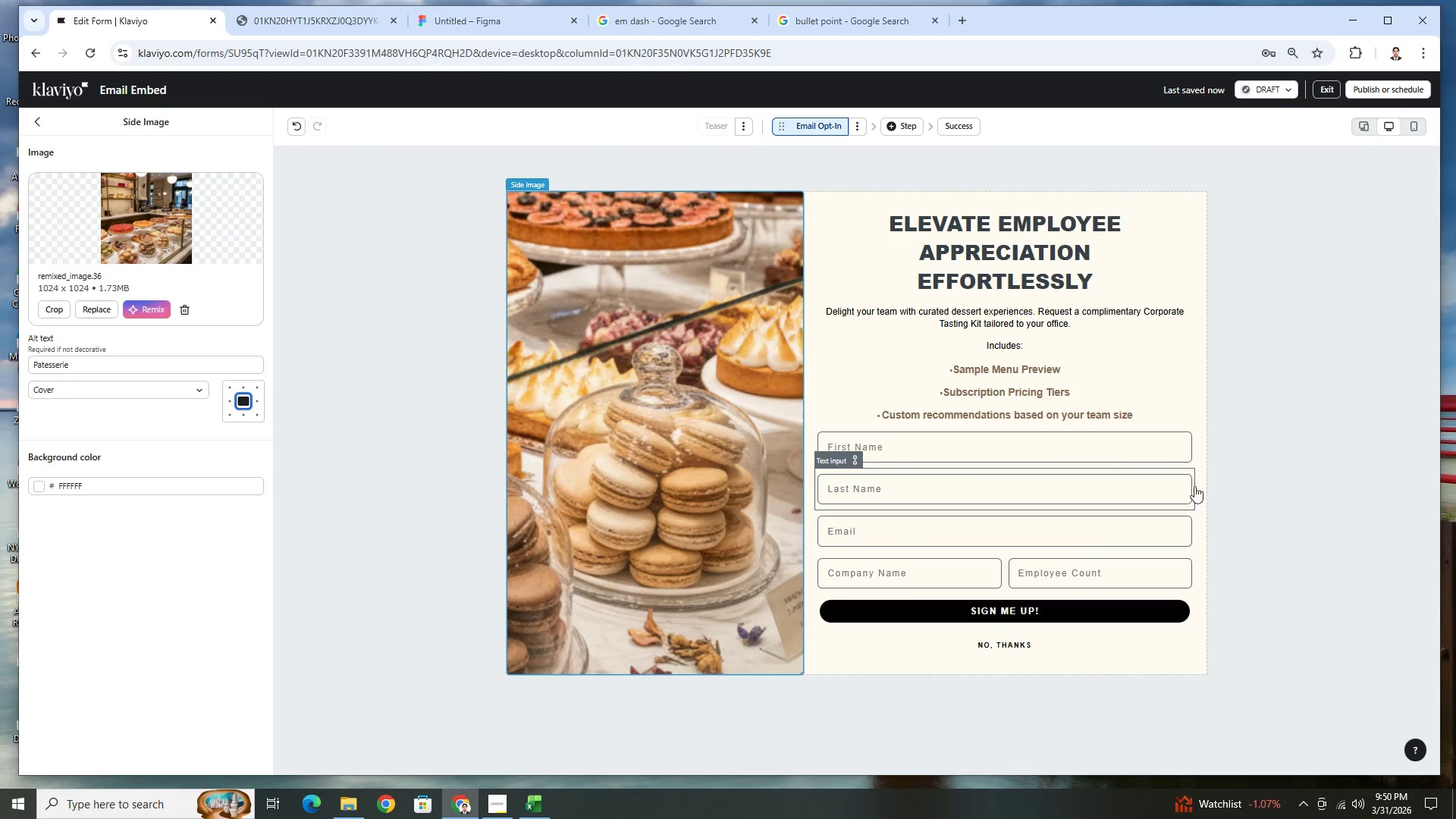 
left_click([1332, 463])
 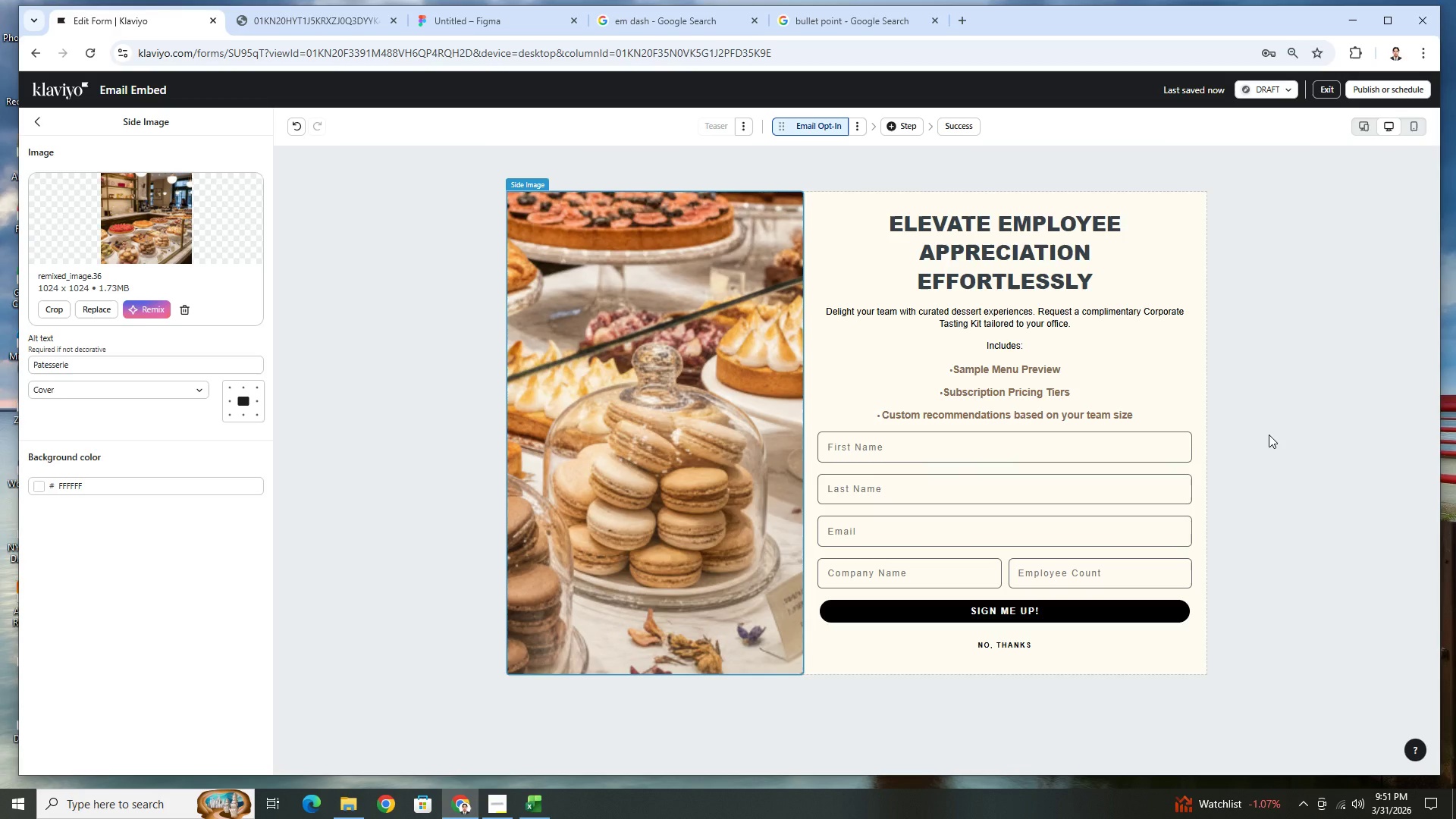 
wait(31.94)
 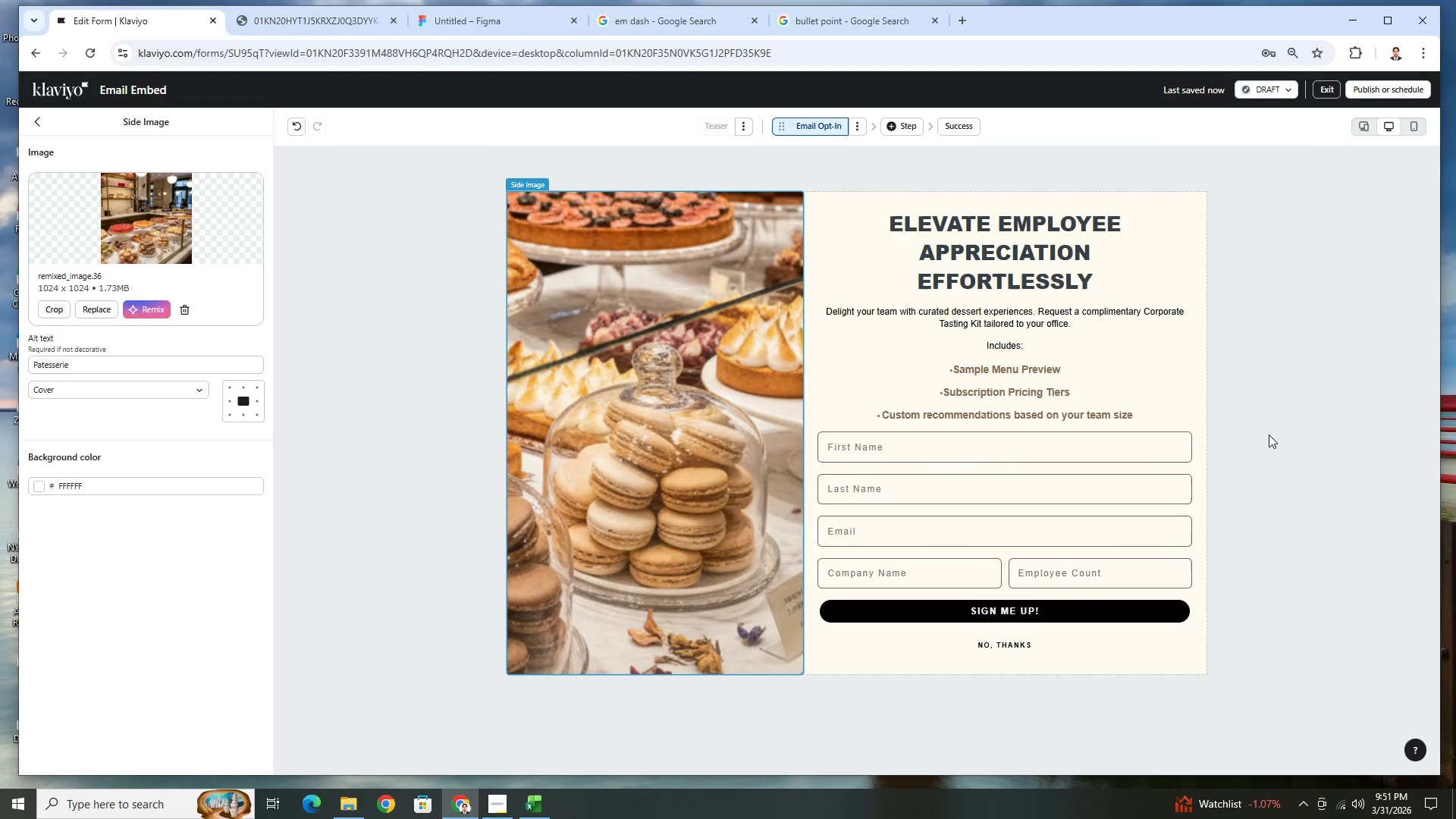 
left_click([1163, 600])
 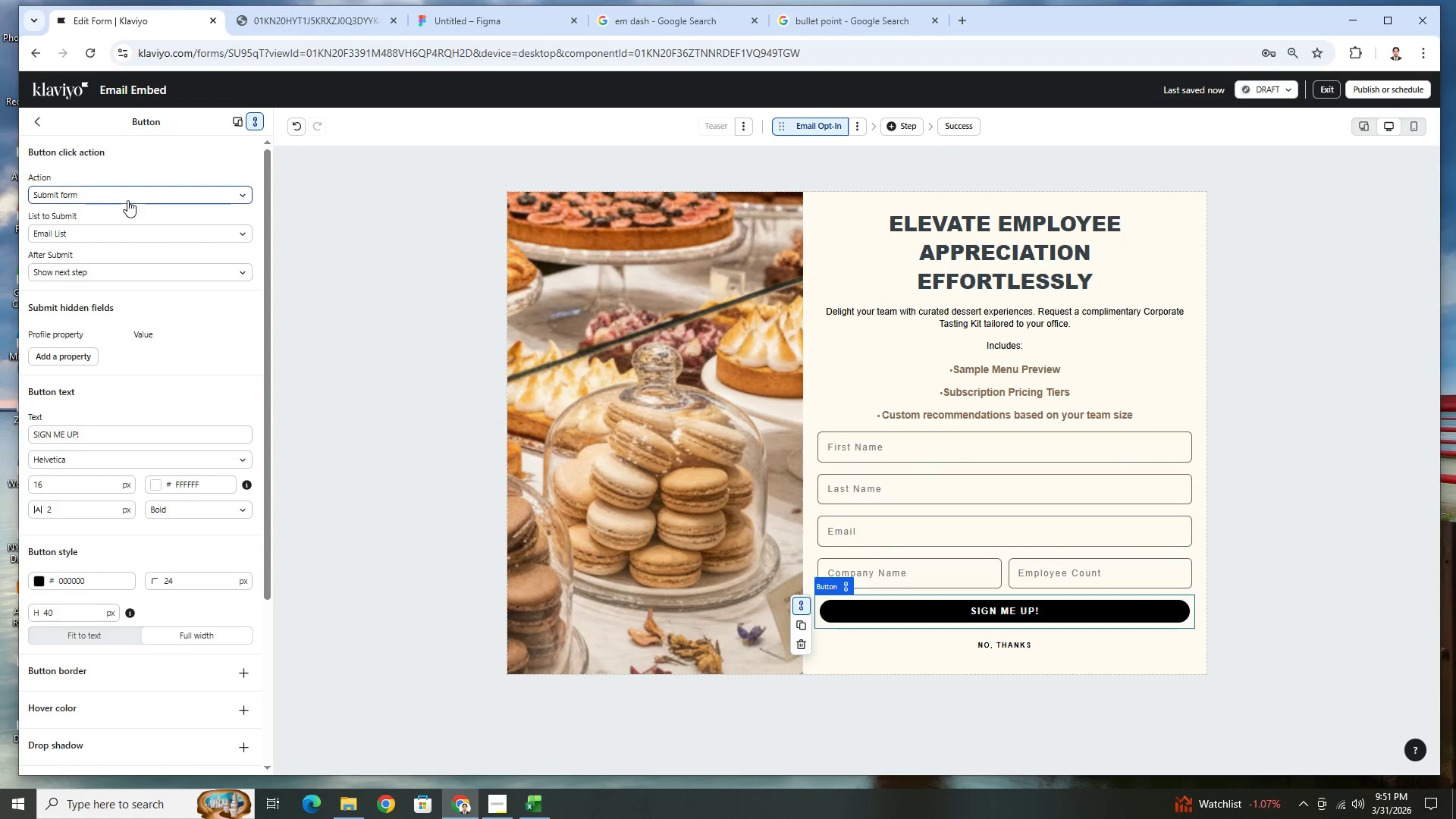 
left_click([130, 196])
 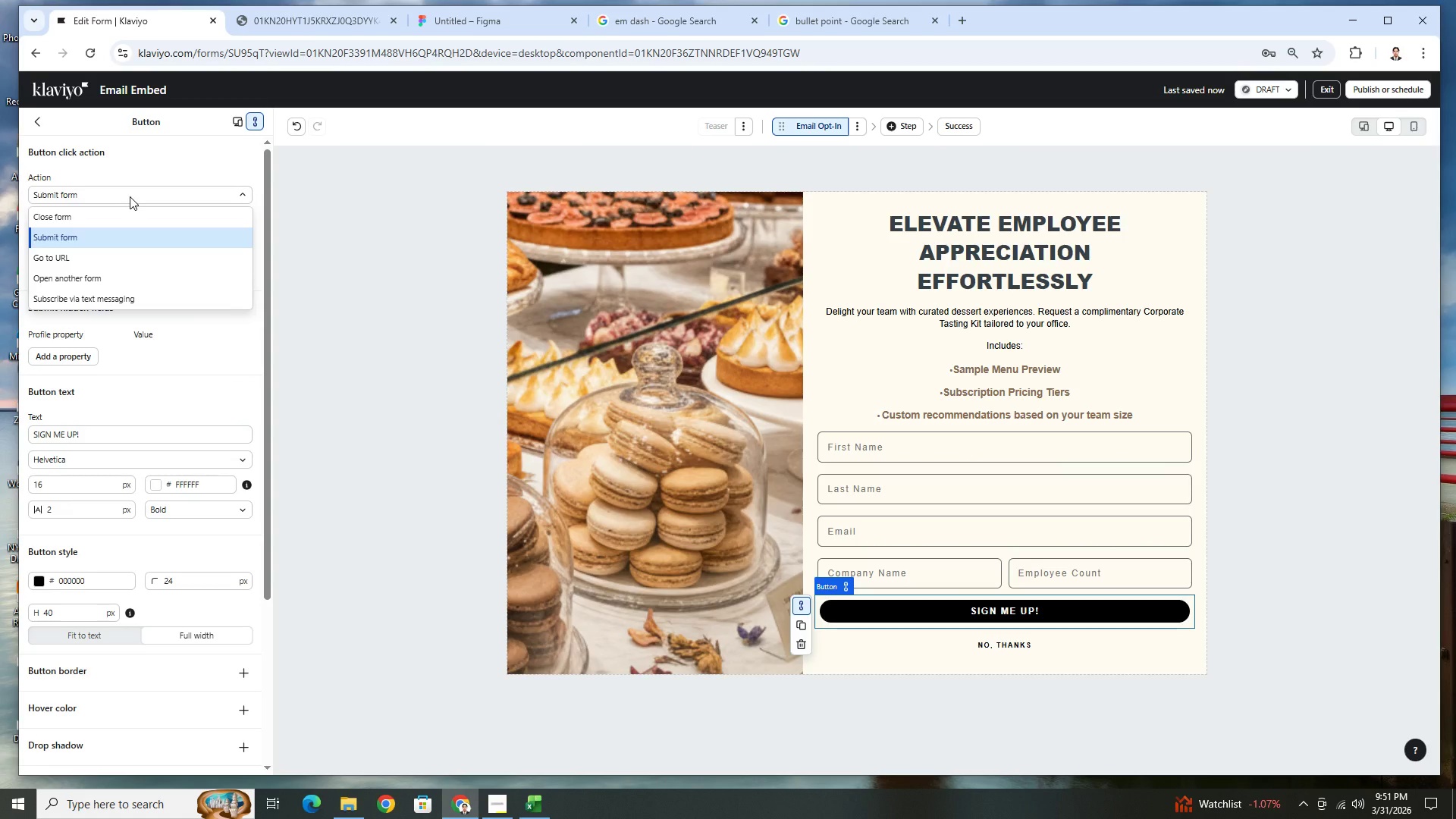 
left_click([130, 196])
 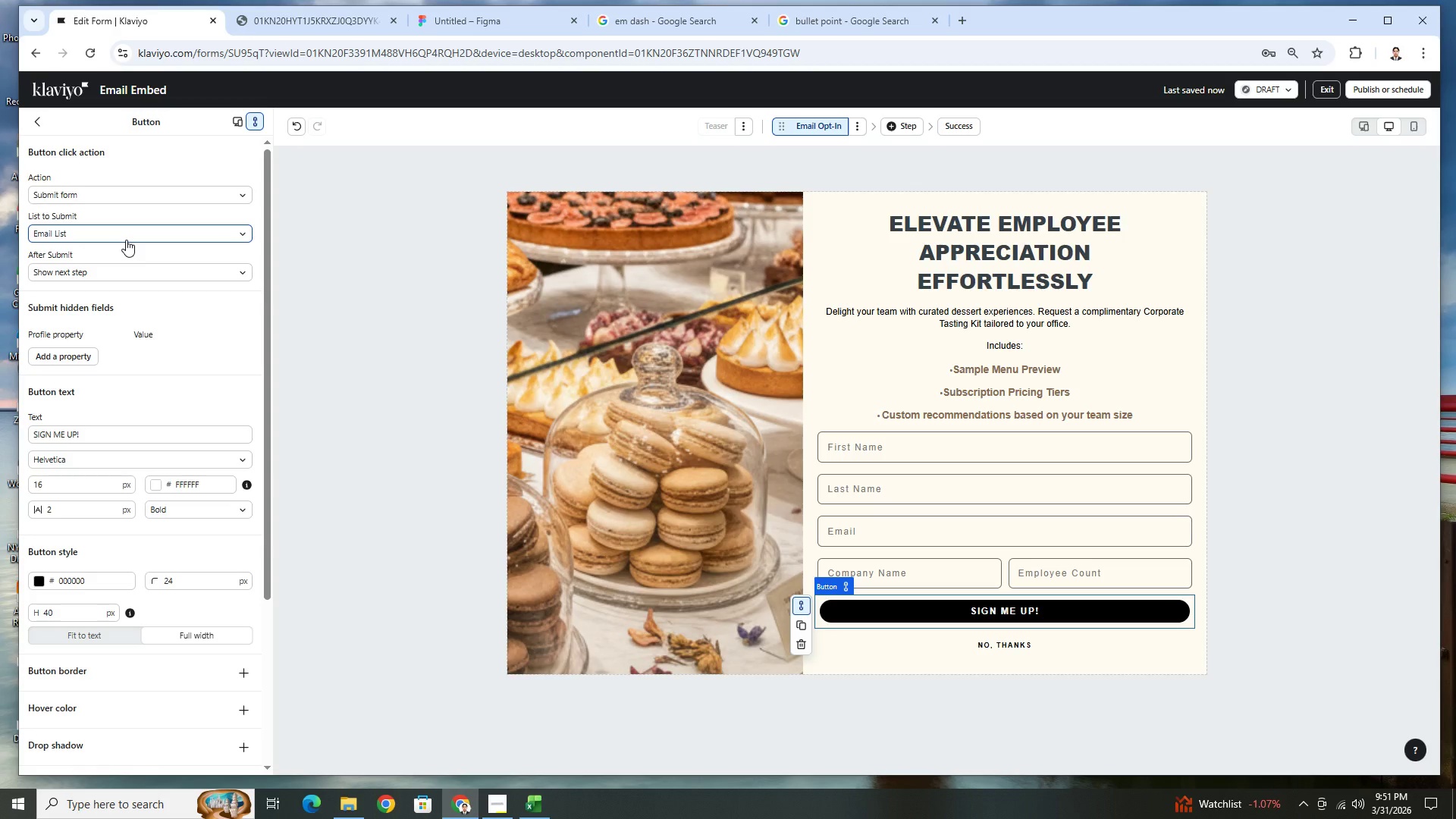 
left_click([126, 240])
 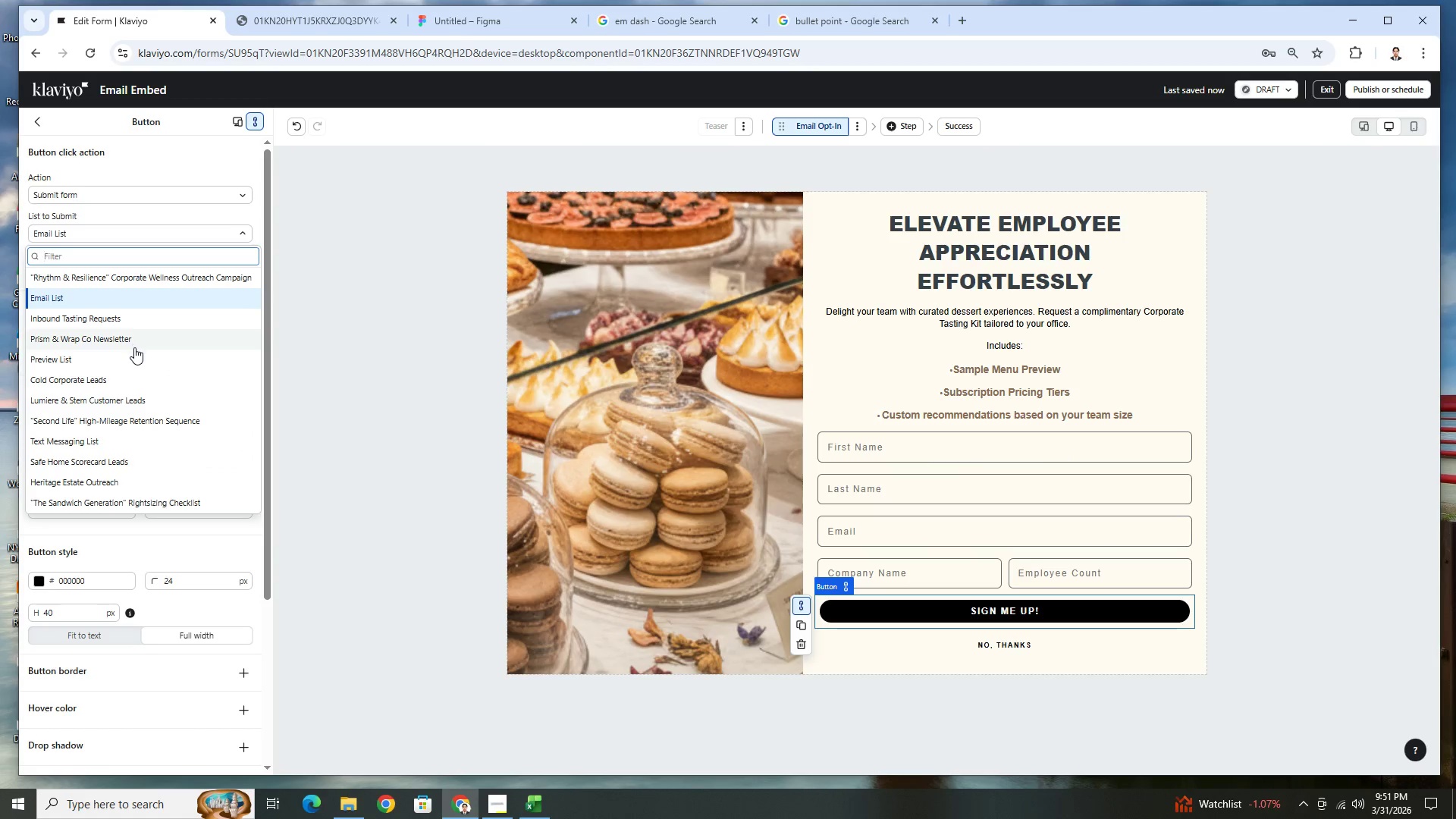 
wait(6.64)
 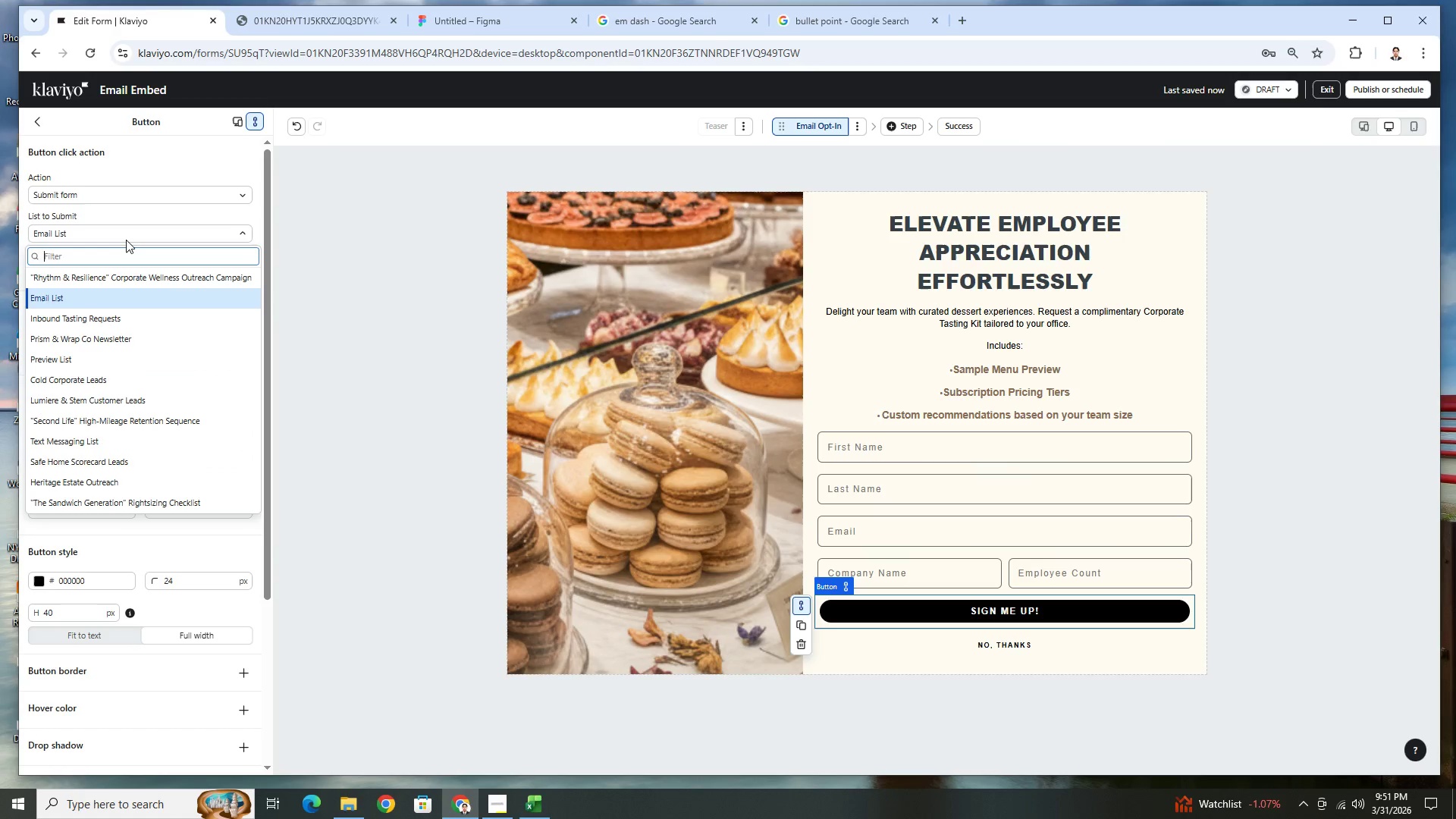 
left_click([140, 321])
 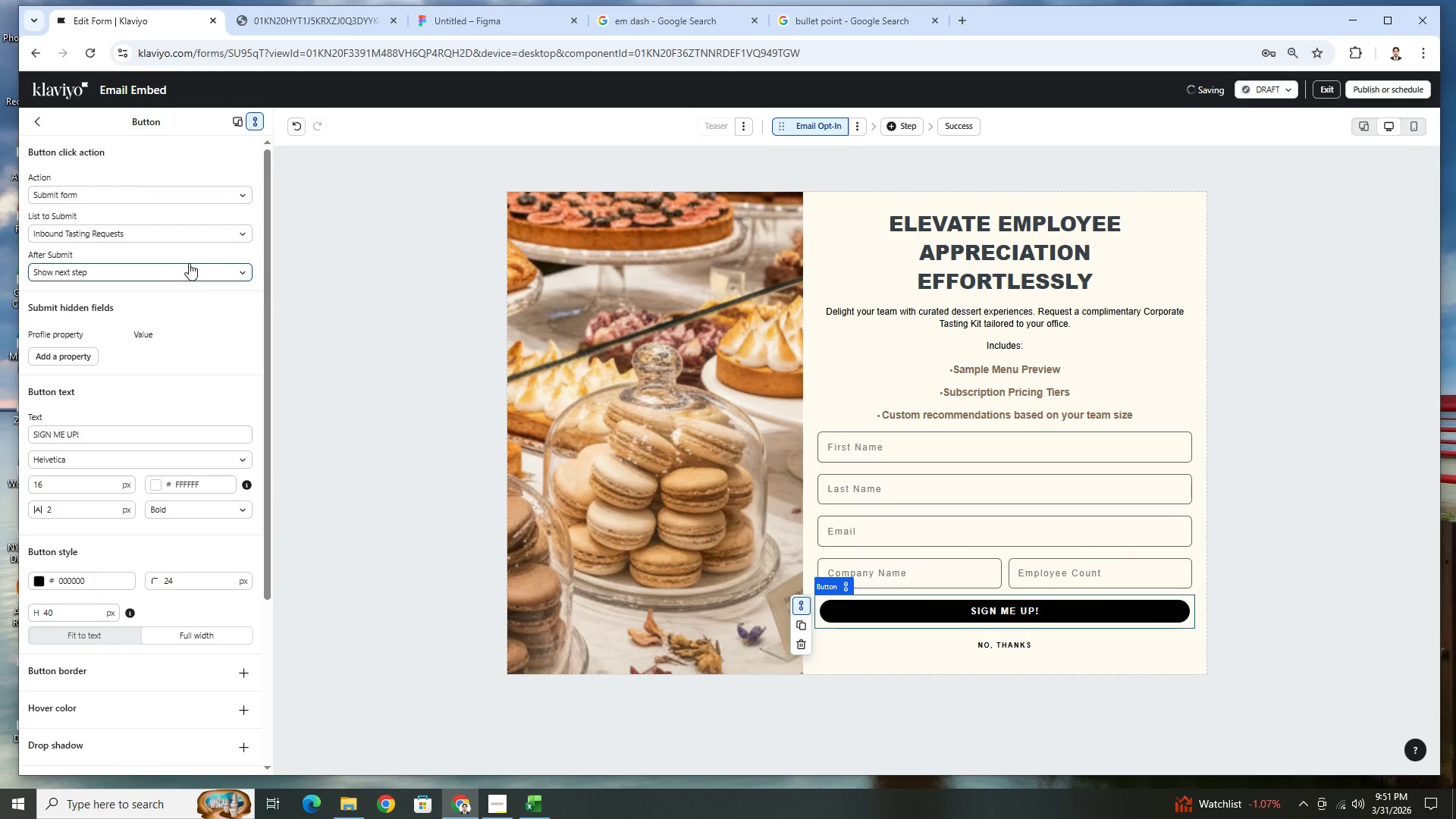 
left_click([196, 271])
 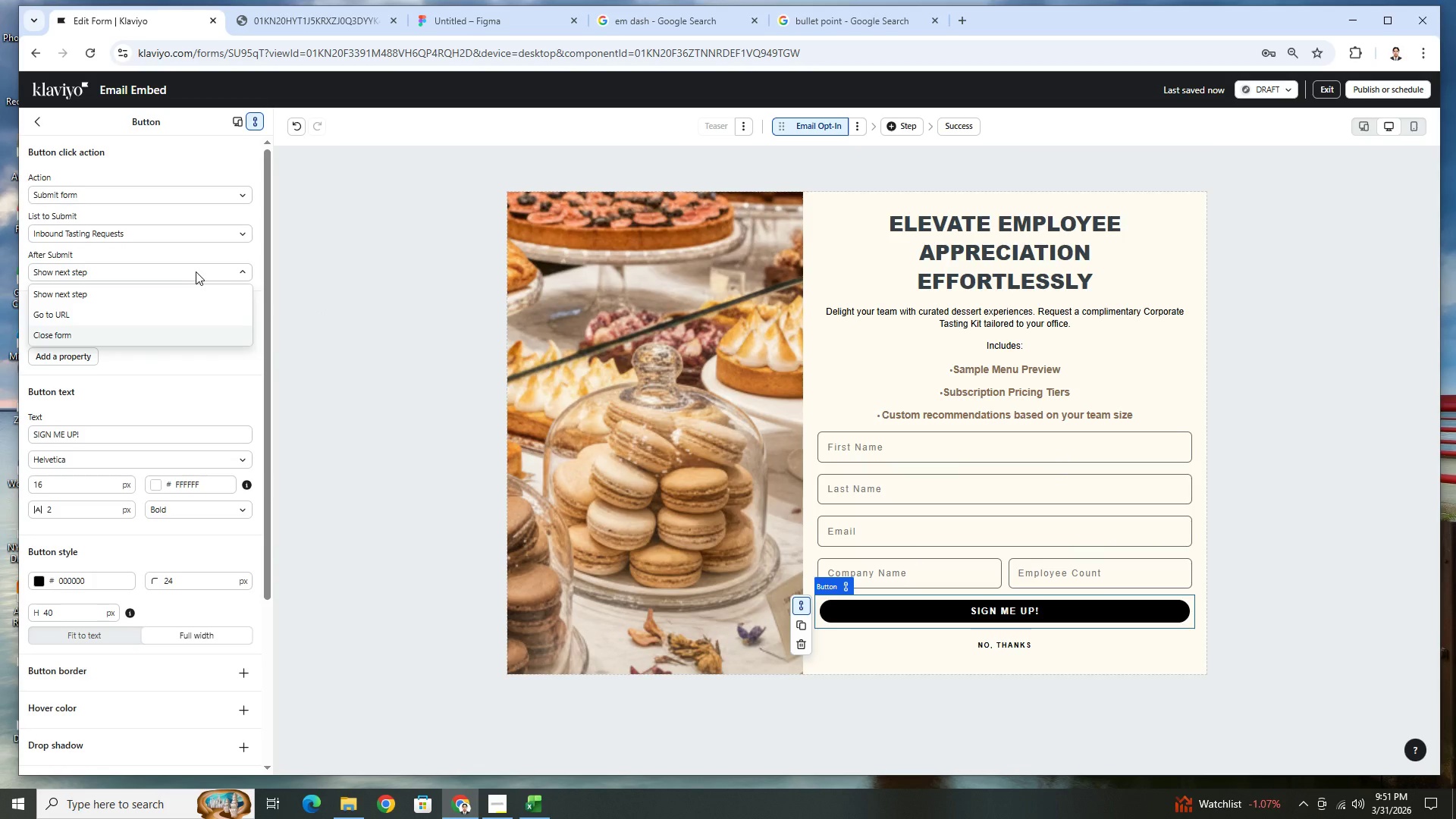 
left_click([196, 271])
 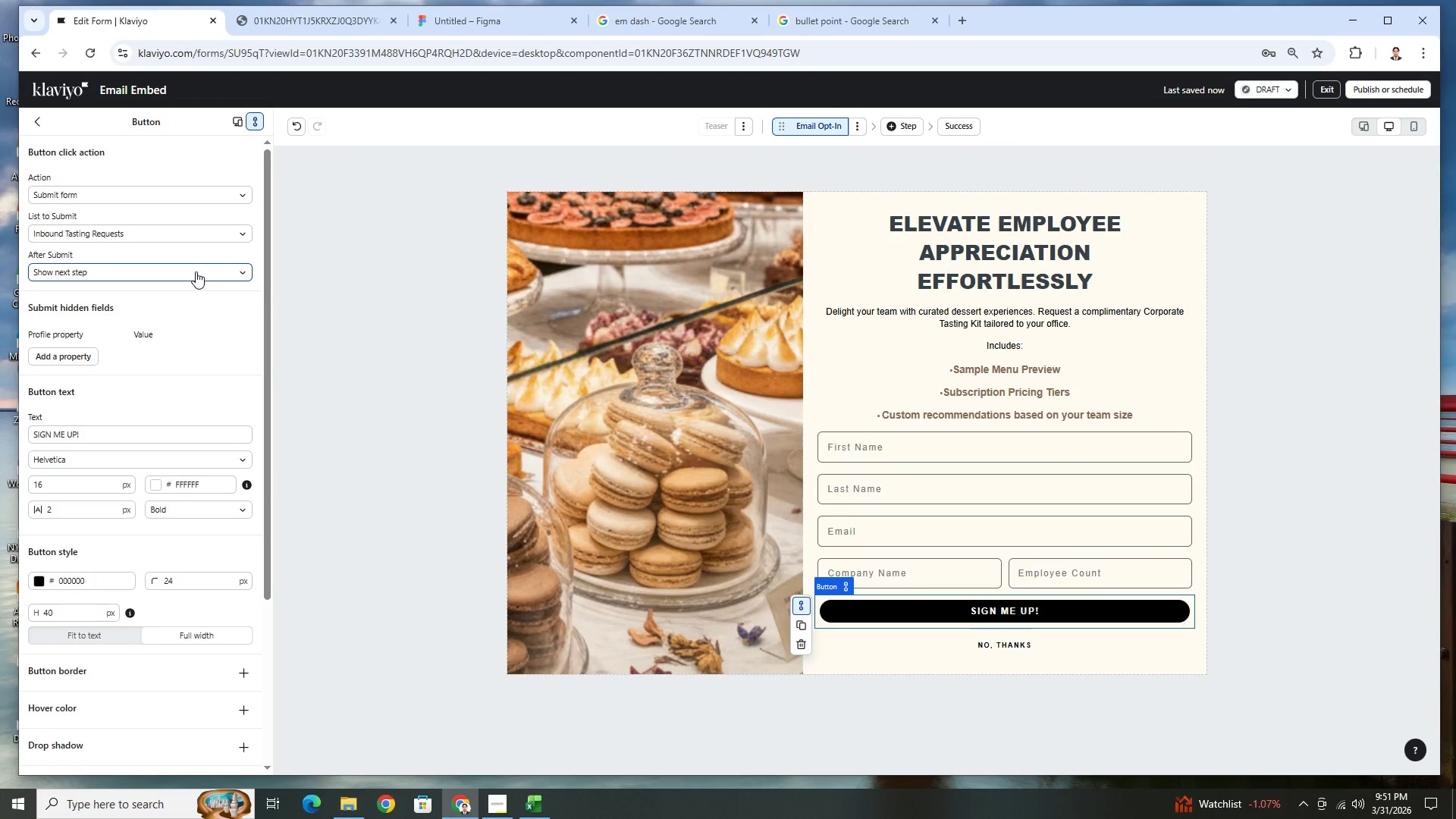 
left_click([196, 271])
 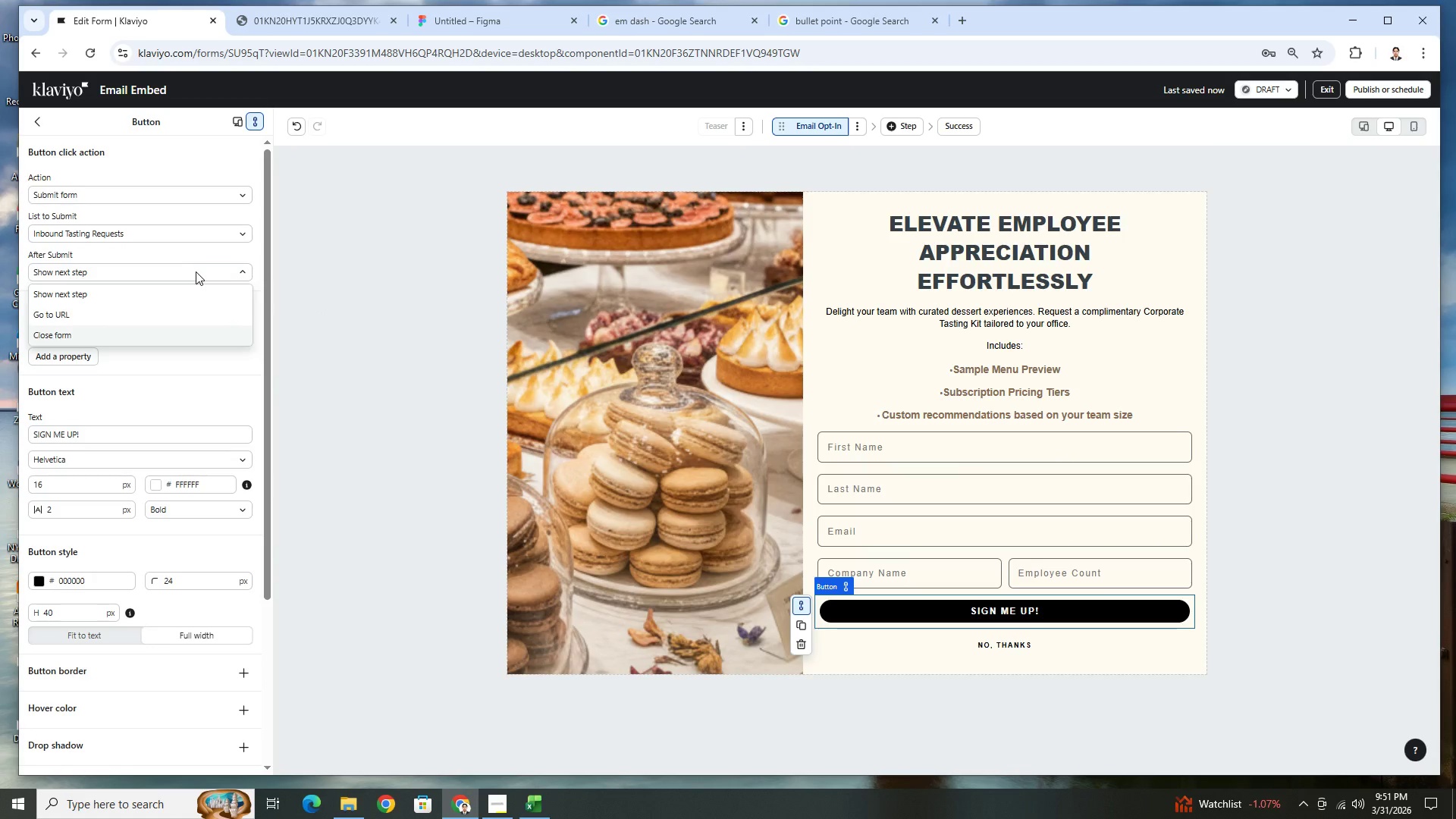 
left_click([196, 271])
 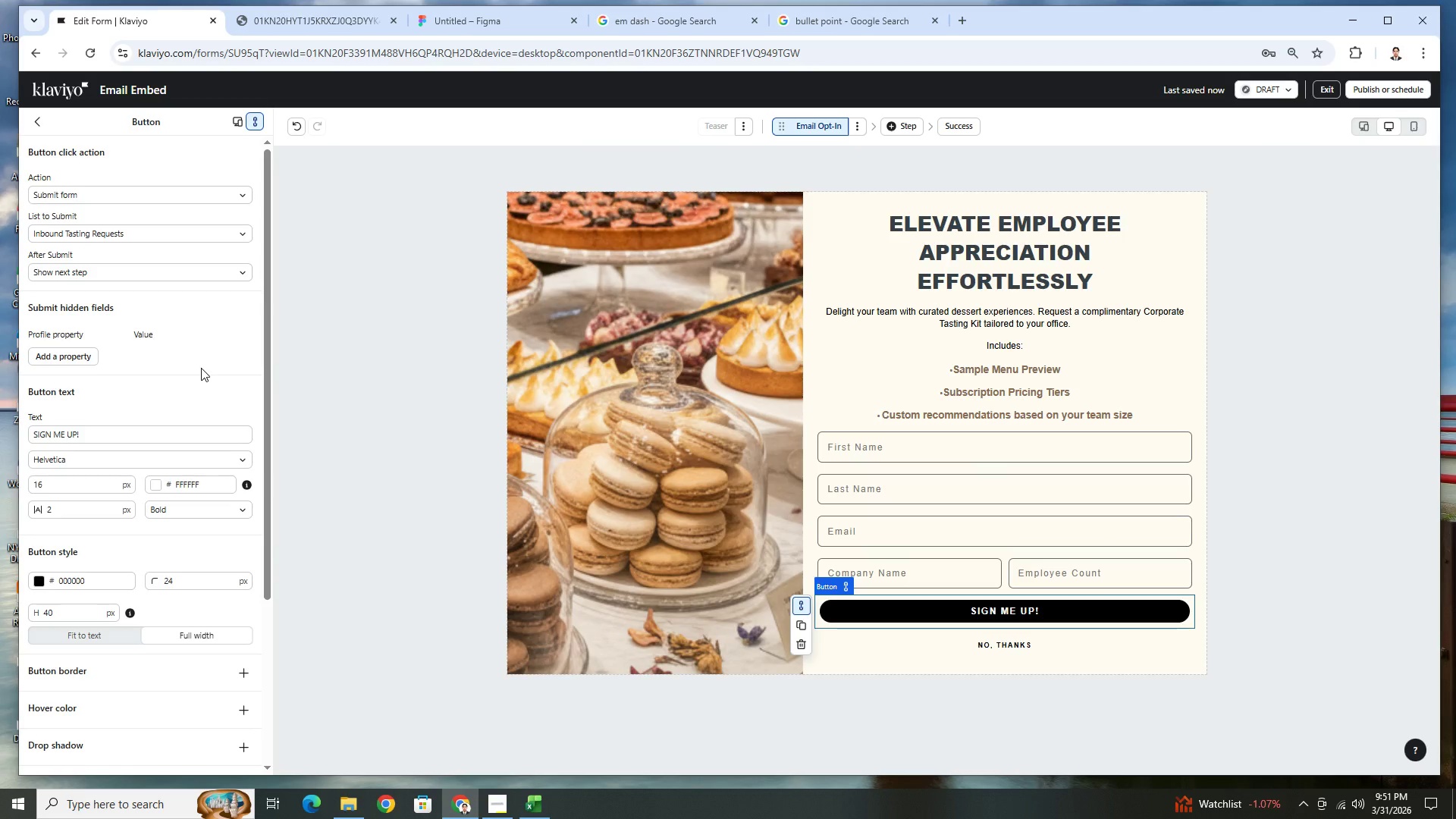 
wait(14.09)
 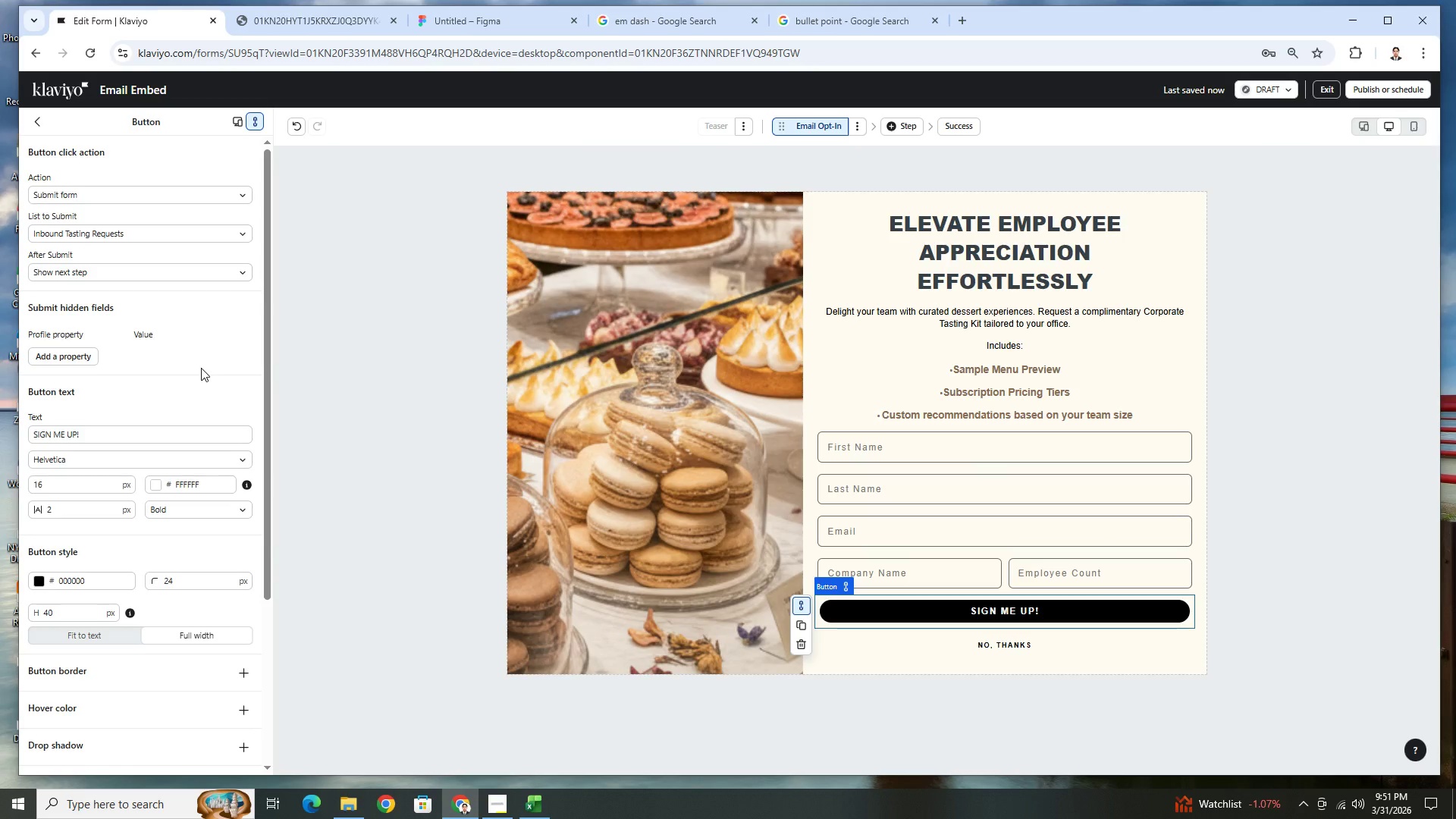 
double_click([161, 441])
 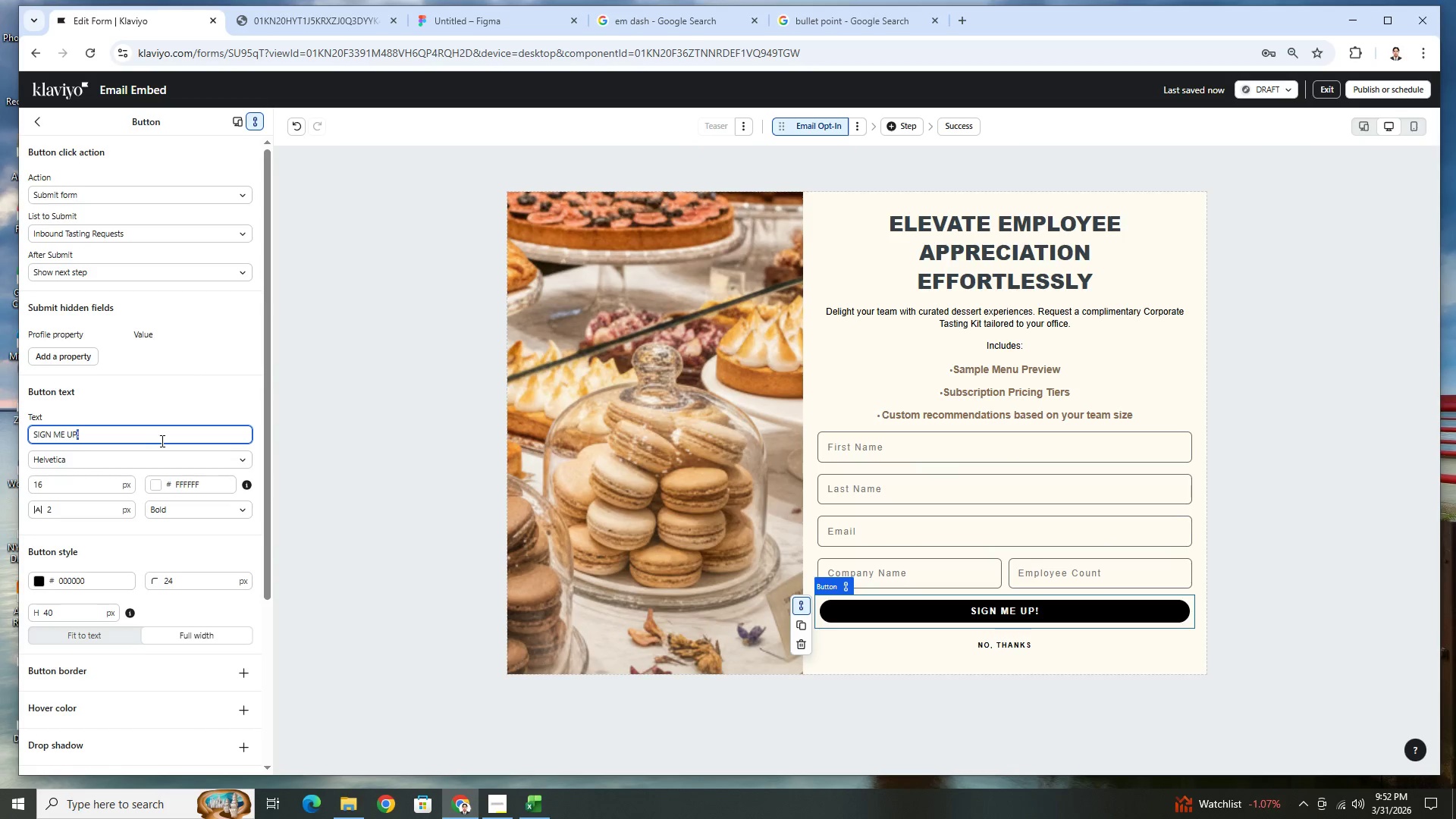 
triple_click([161, 441])
 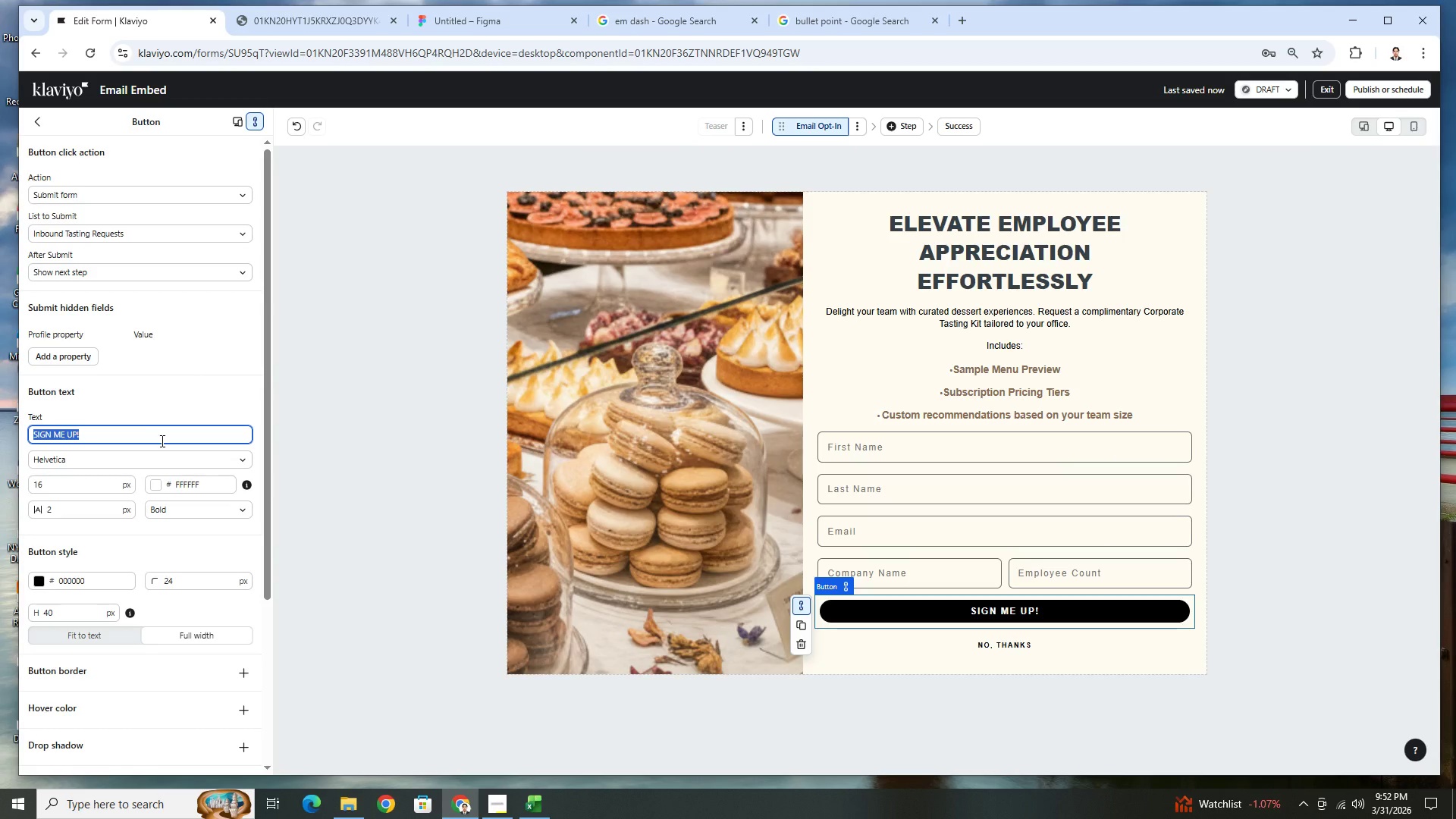 
wait(7.45)
 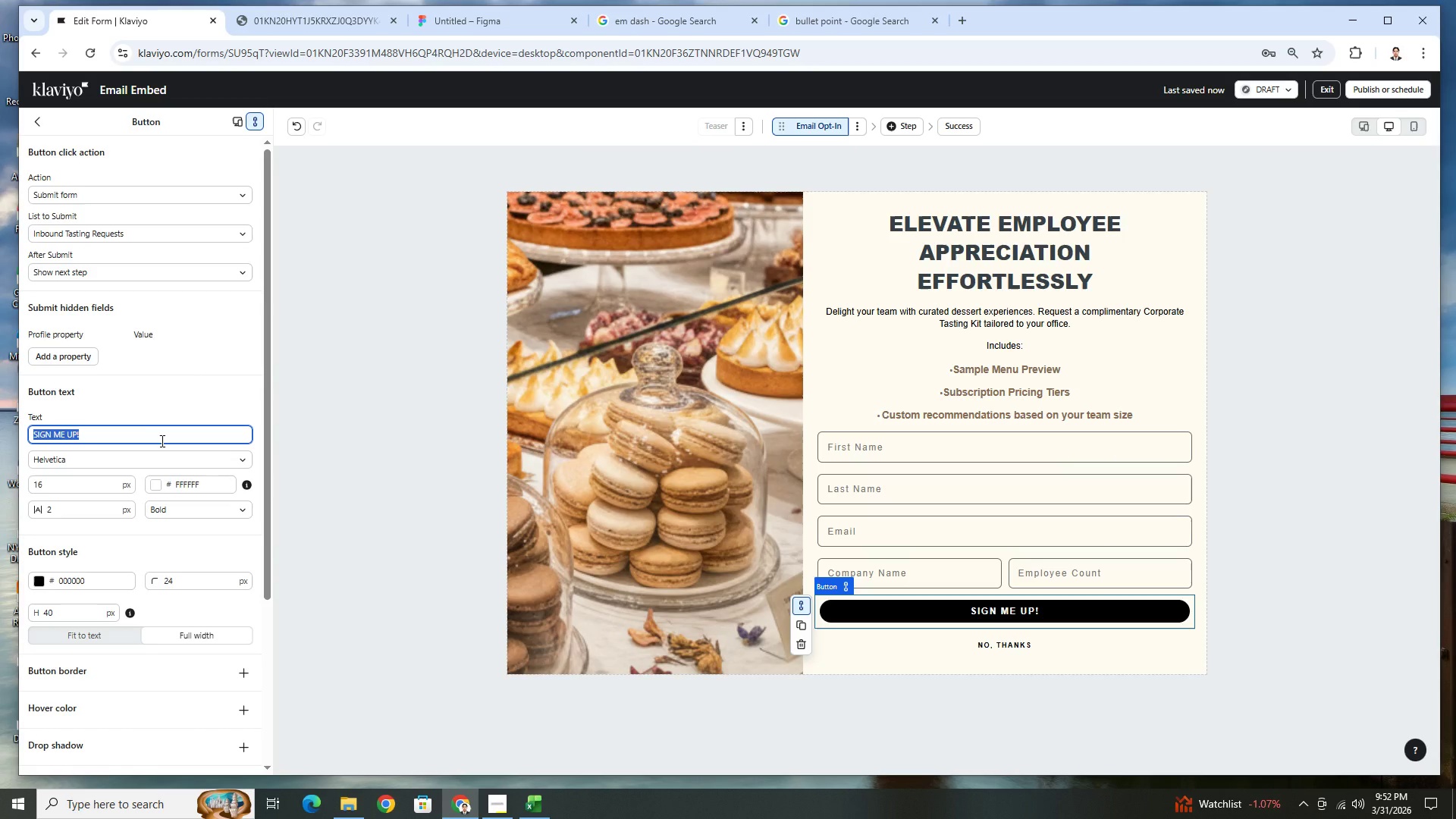 
type(Get My Tak)
key(Backspace)
type(sting Kit)
 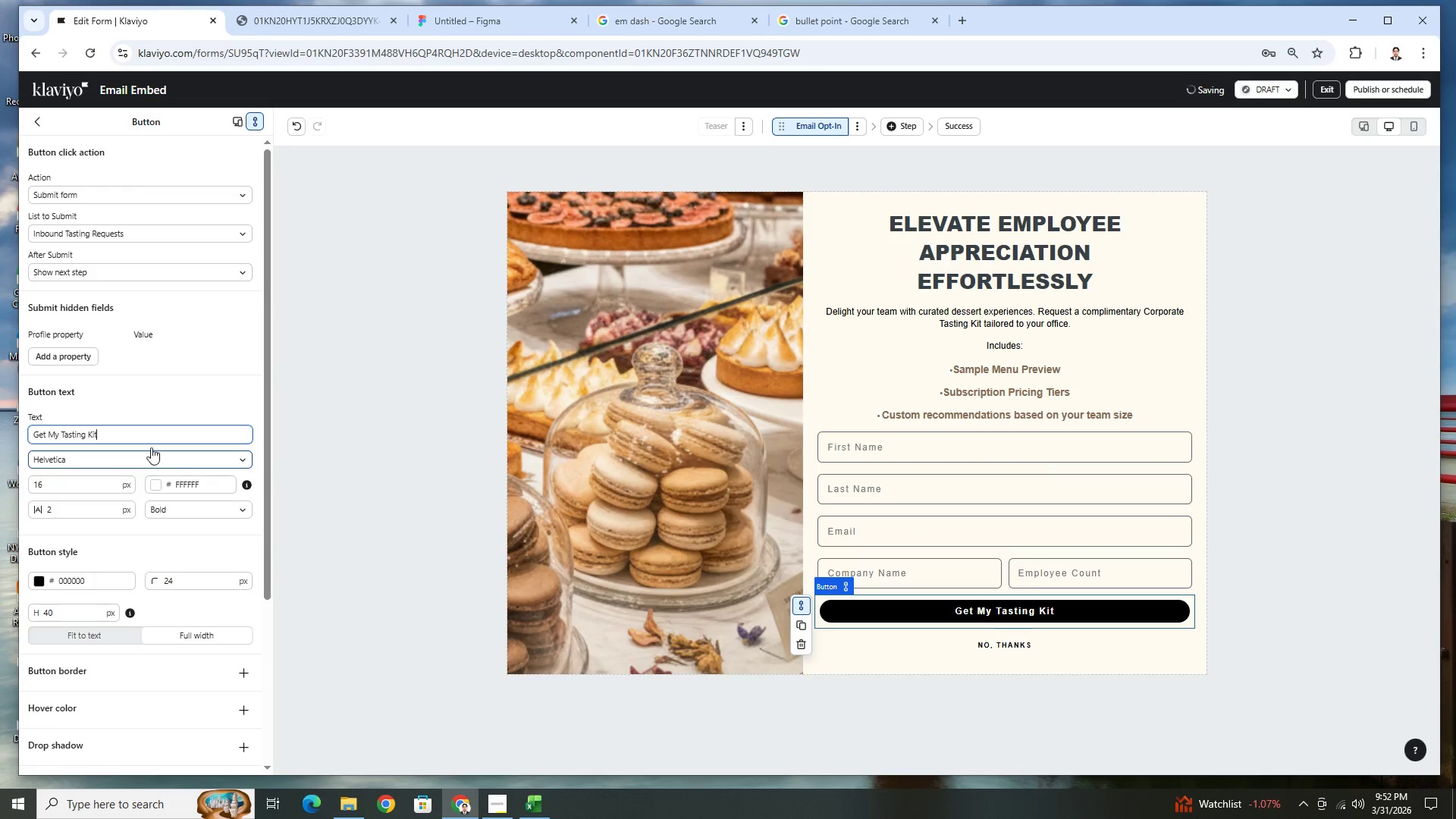 
wait(6.33)
 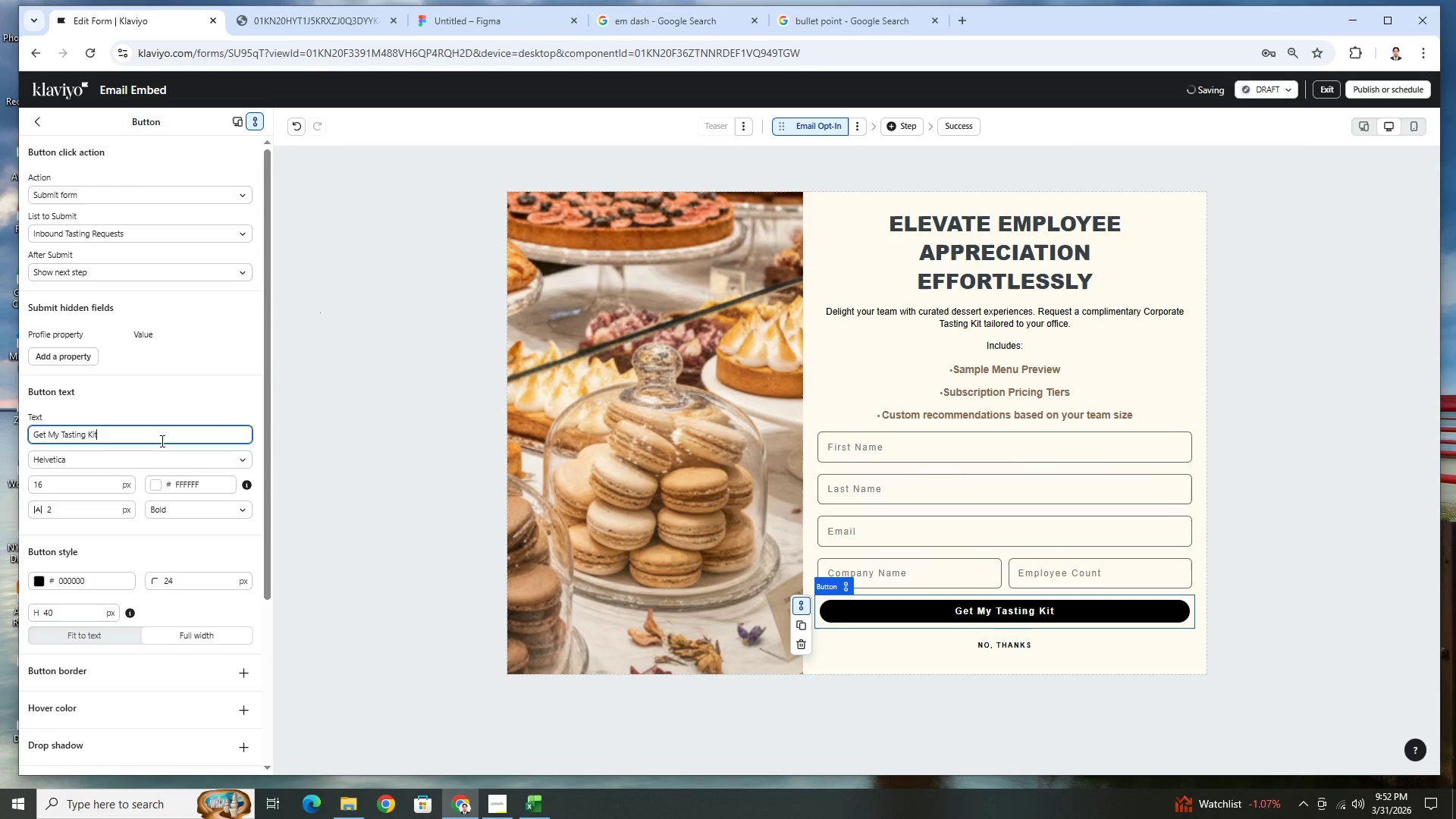 
left_click([39, 583])
 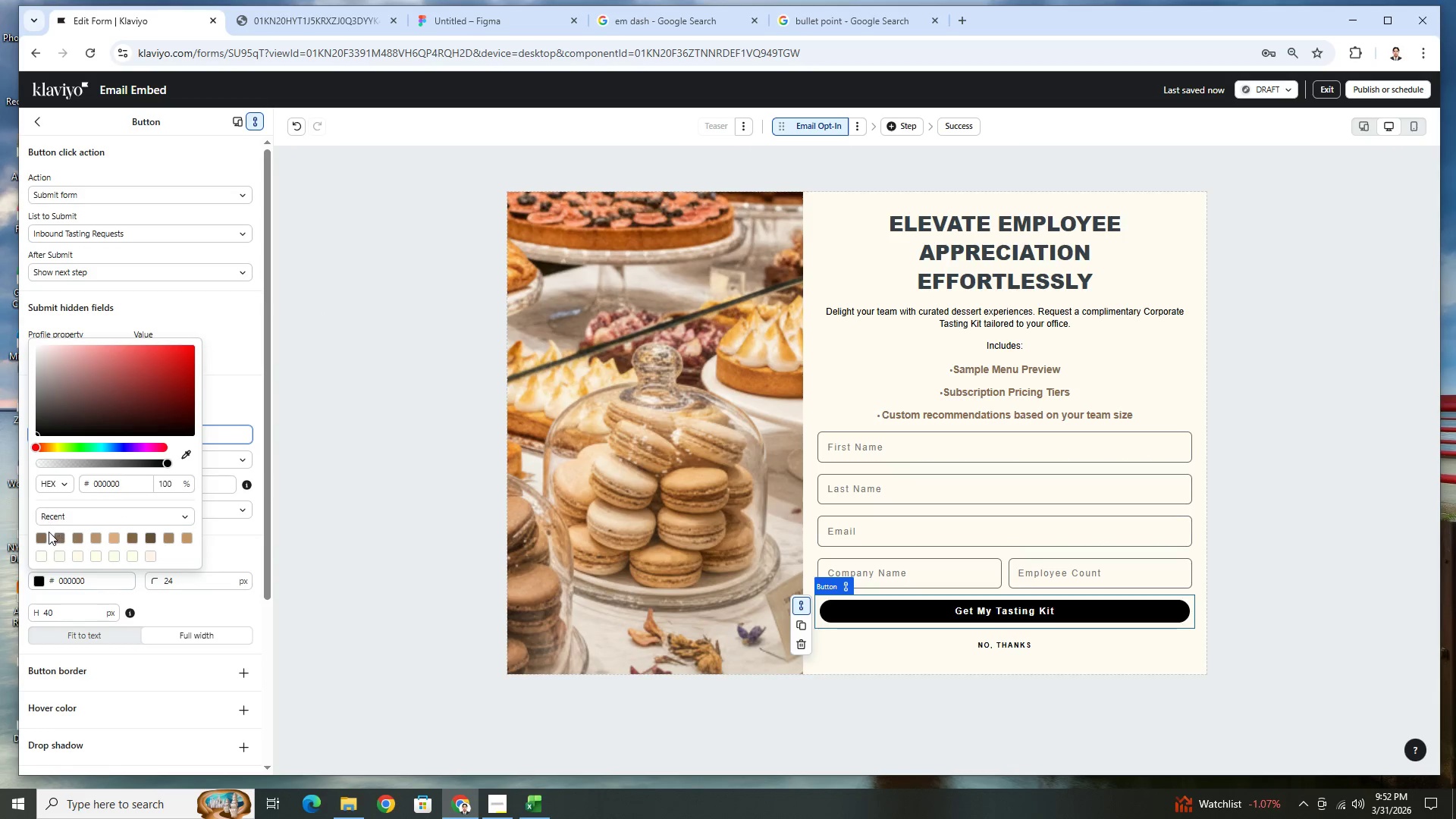 
left_click([45, 535])
 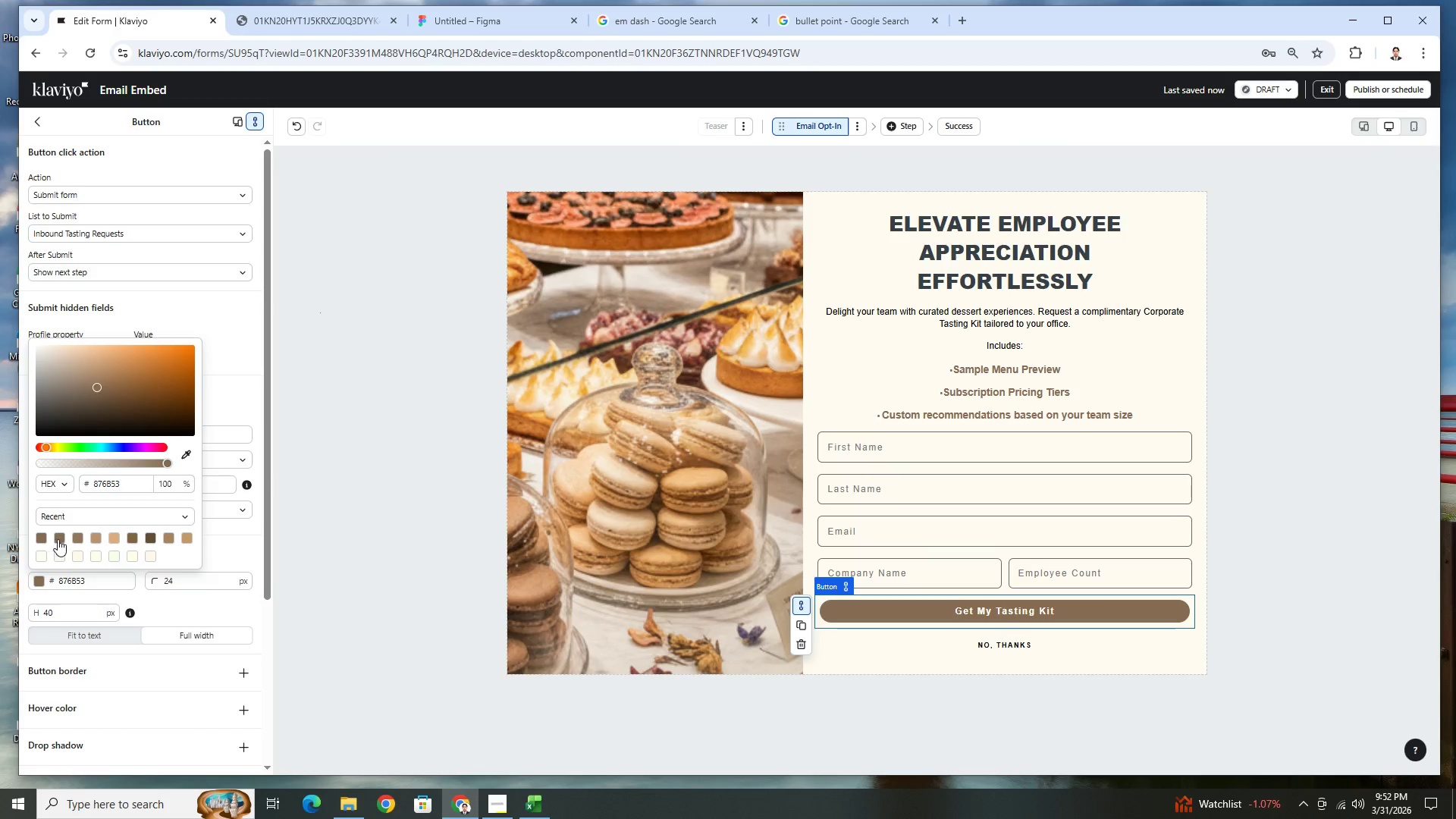 
left_click([60, 538])
 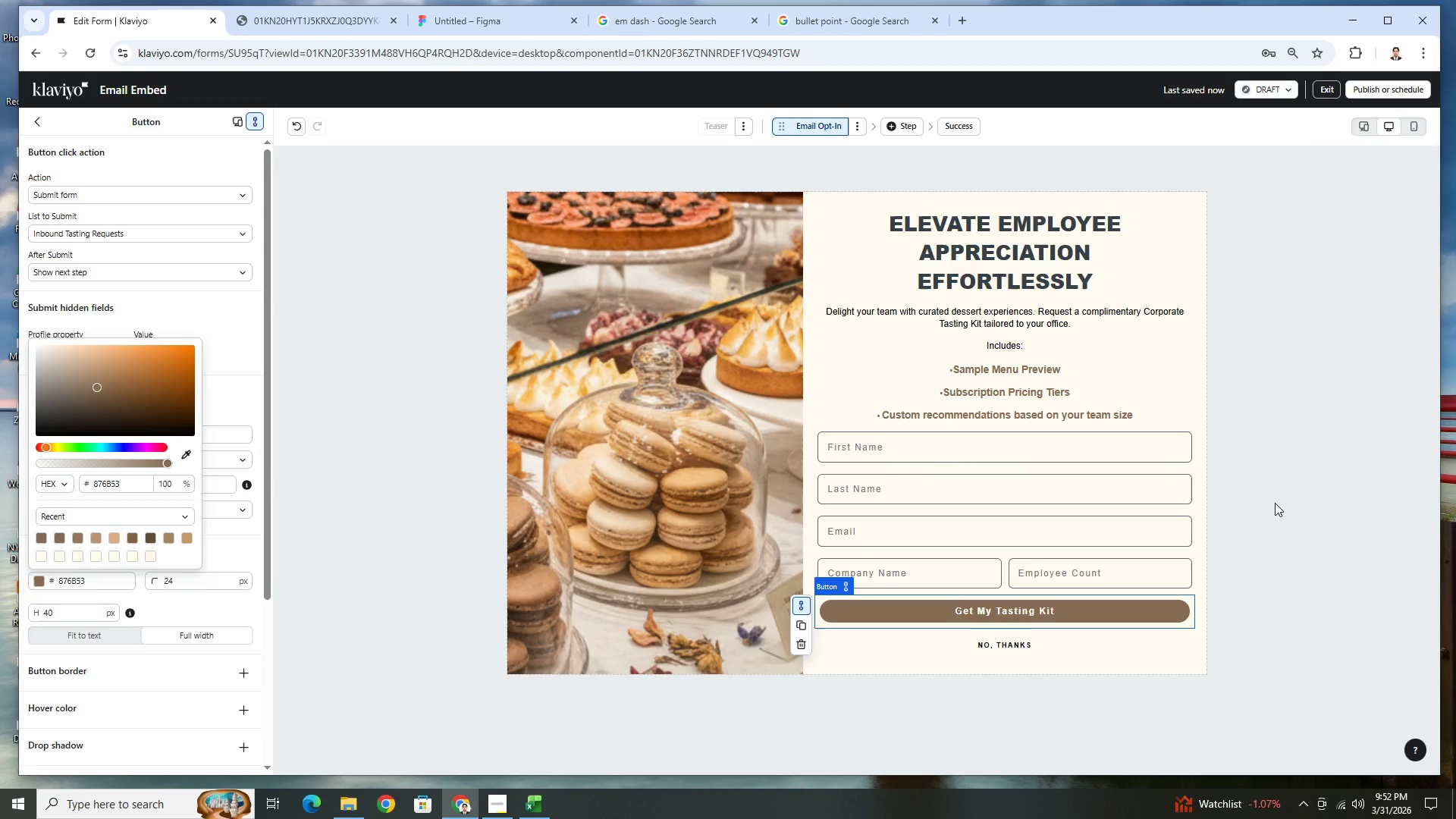 
wait(5.84)
 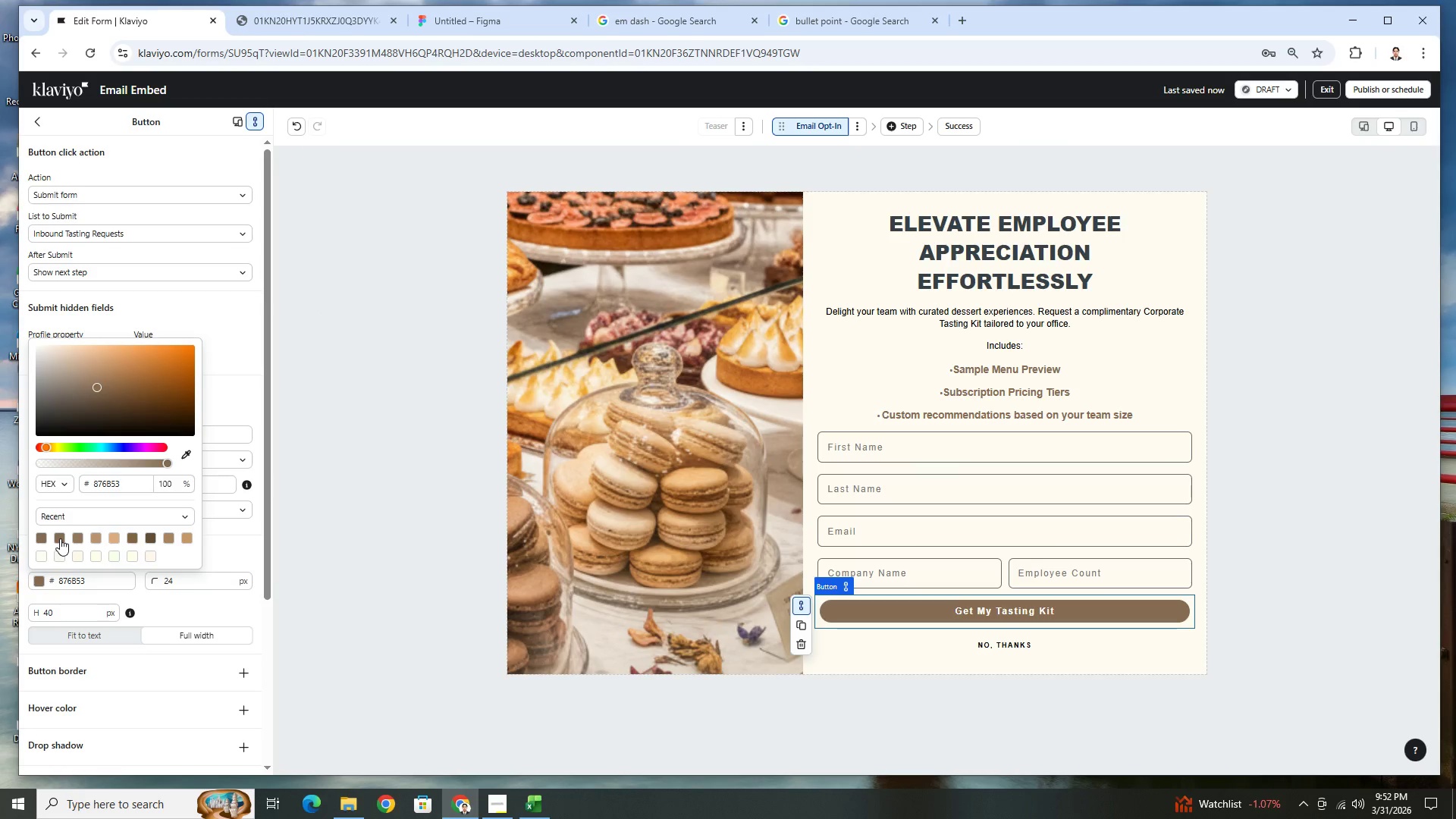 
left_click([1140, 450])
 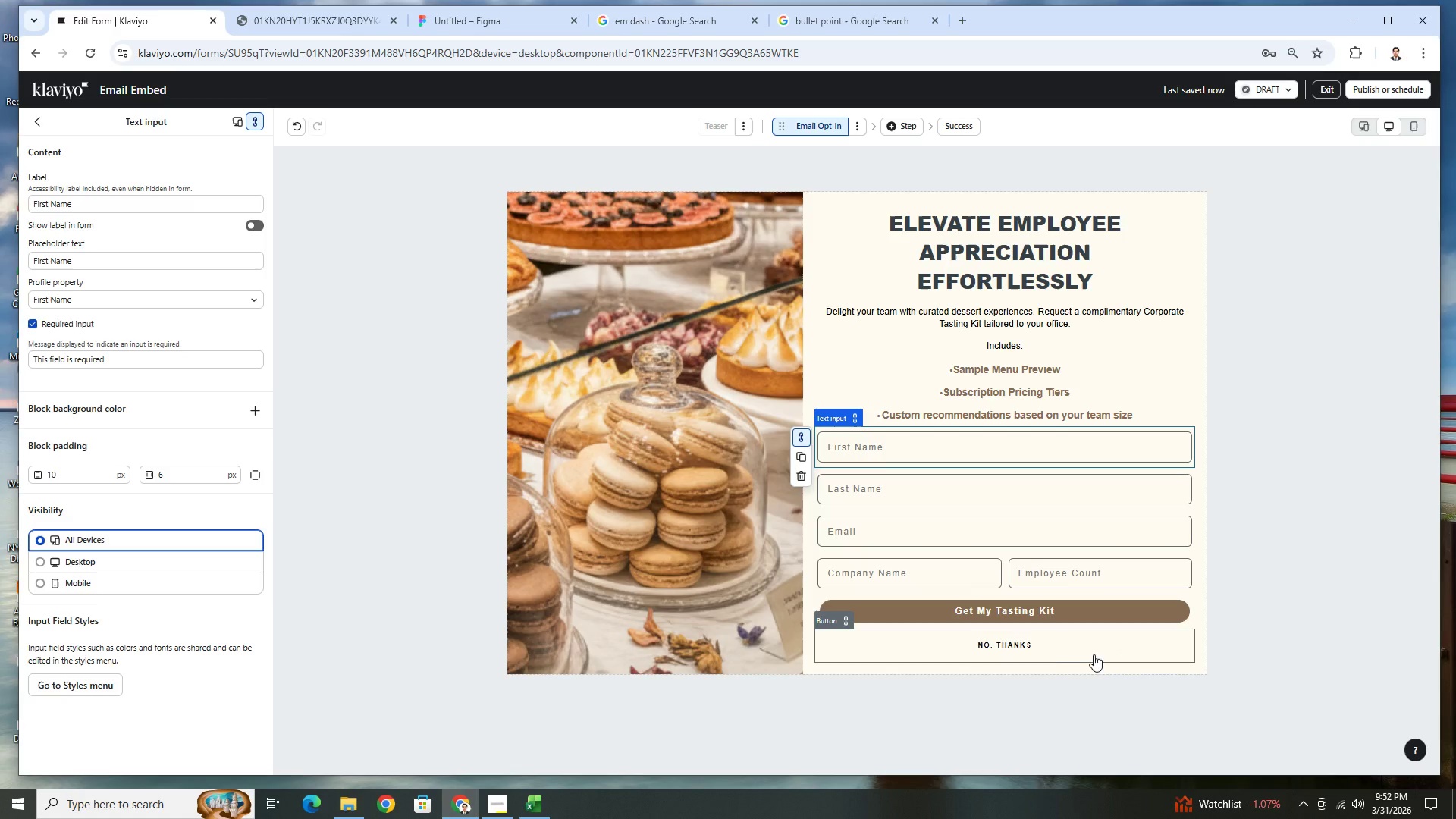 
left_click([504, 808])